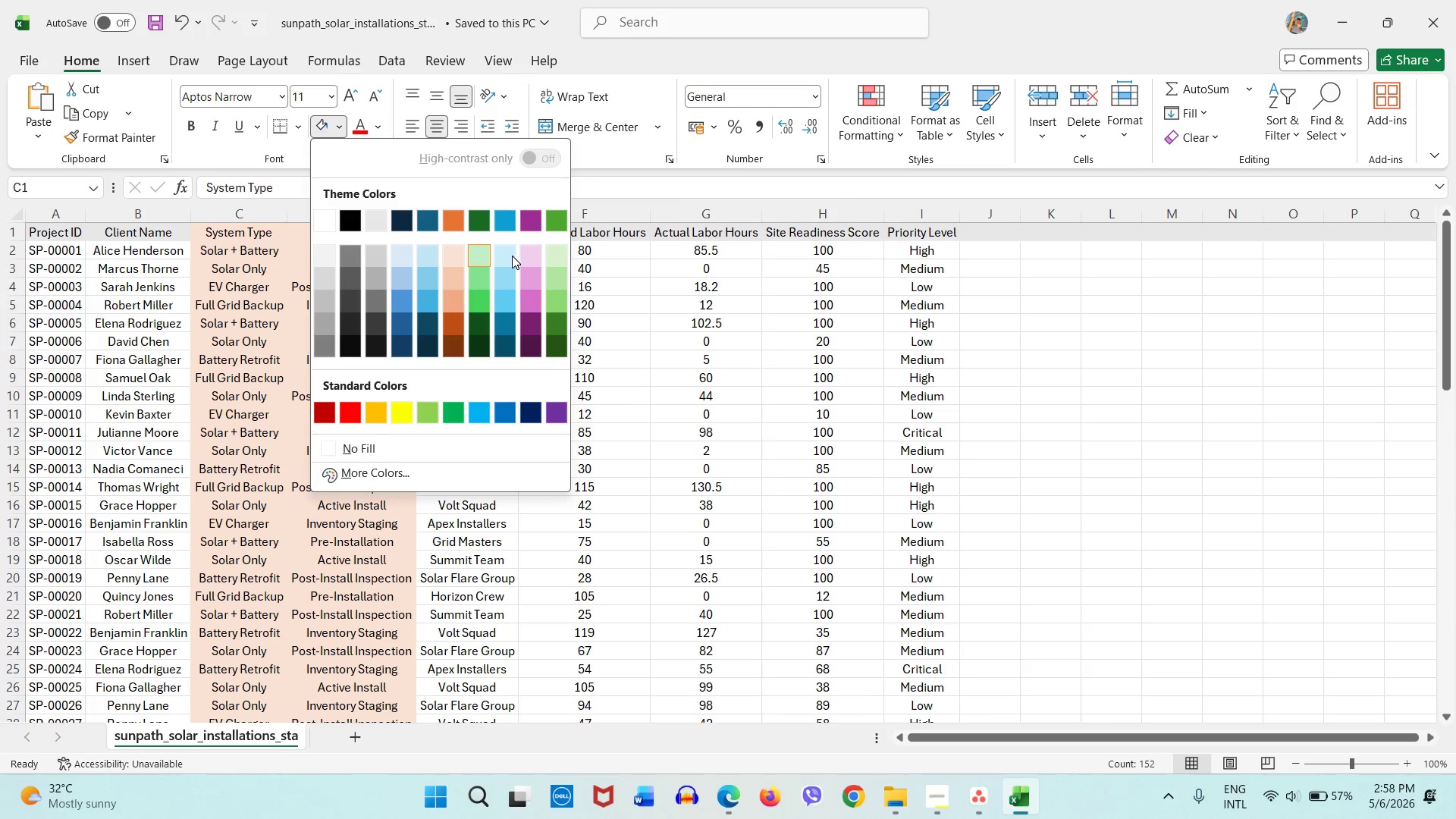 
left_click([512, 256])
 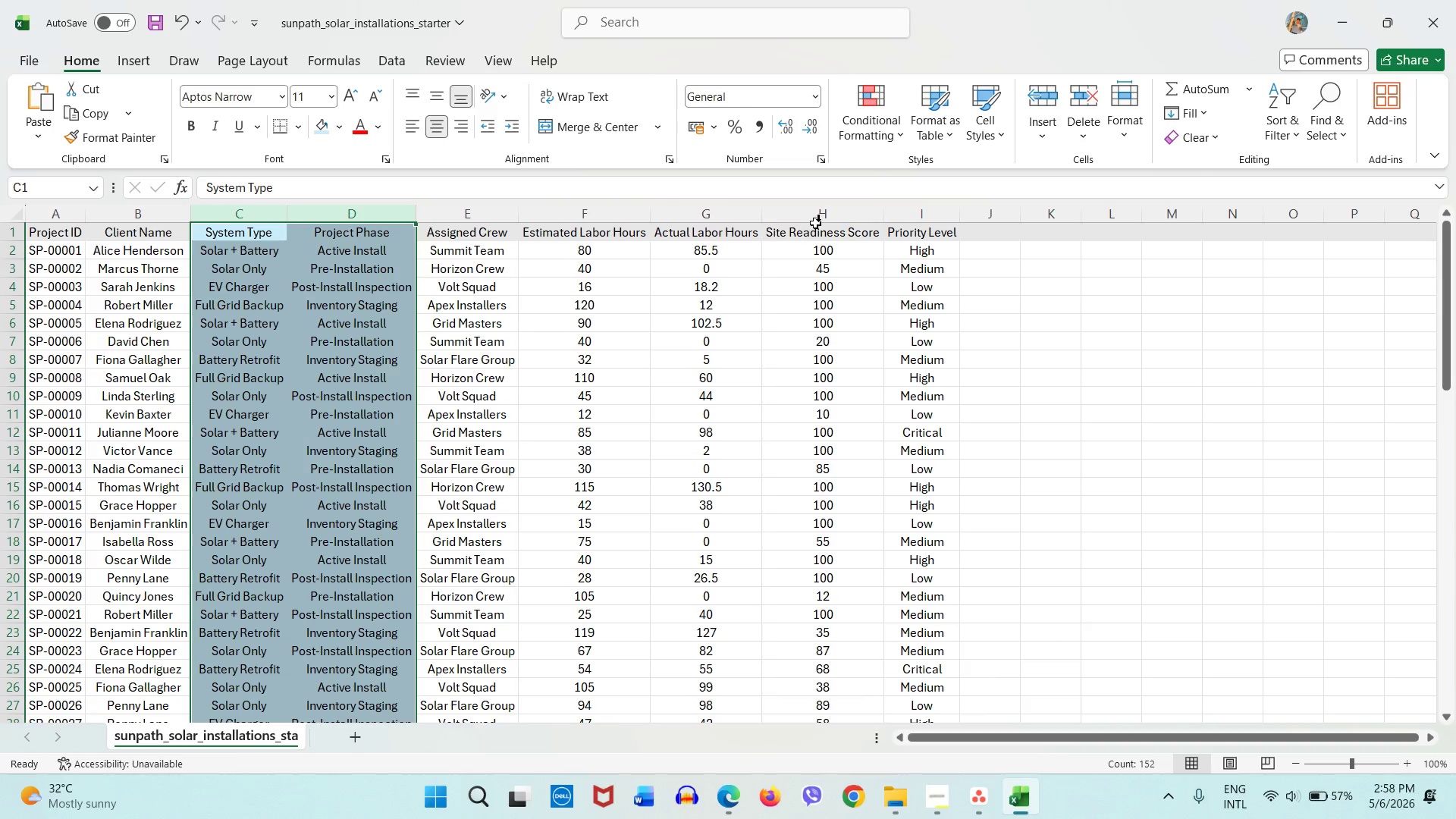 
left_click([825, 214])
 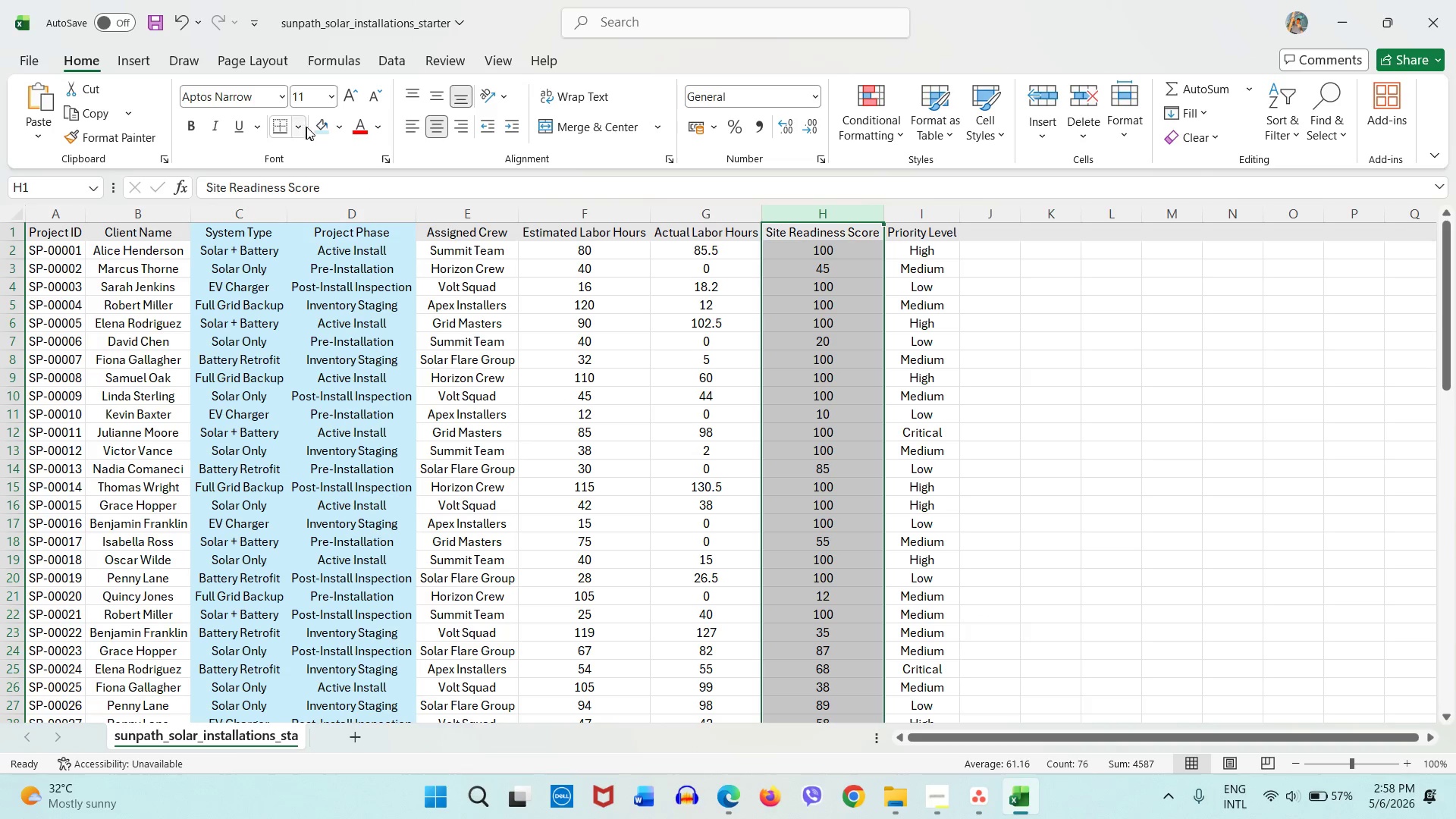 
left_click([315, 126])
 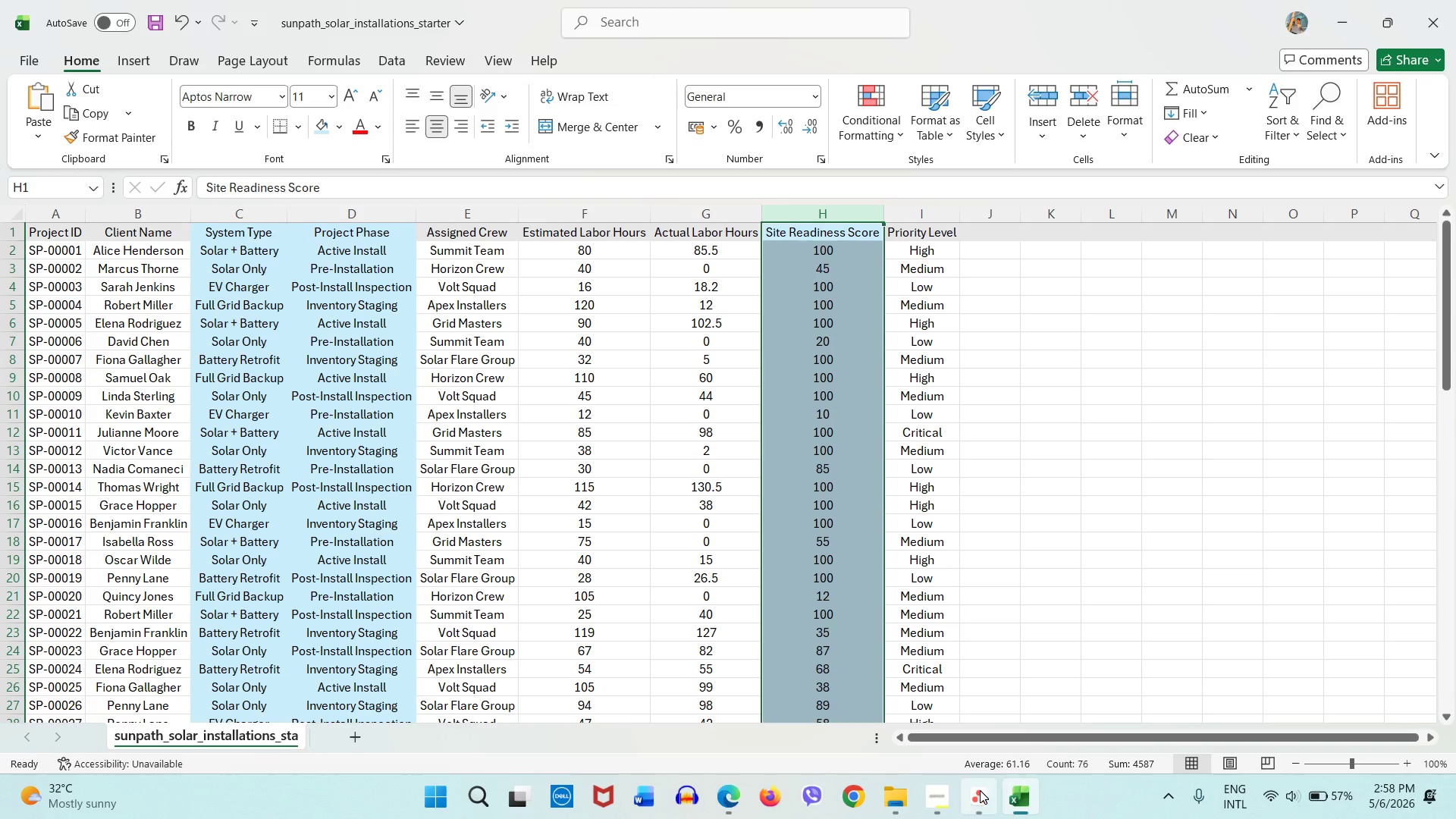 
left_click([980, 790])
 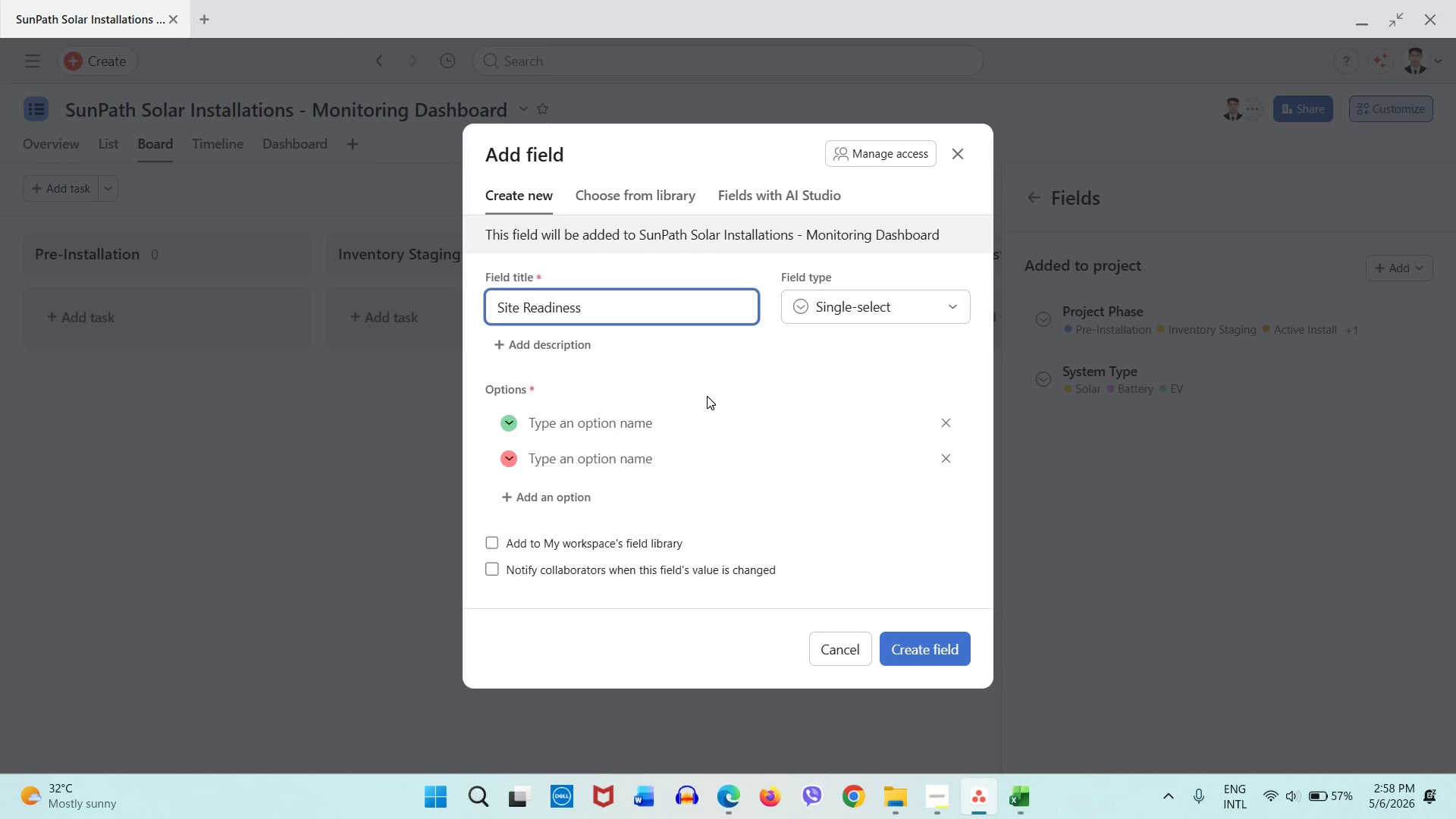 
type( Score)
 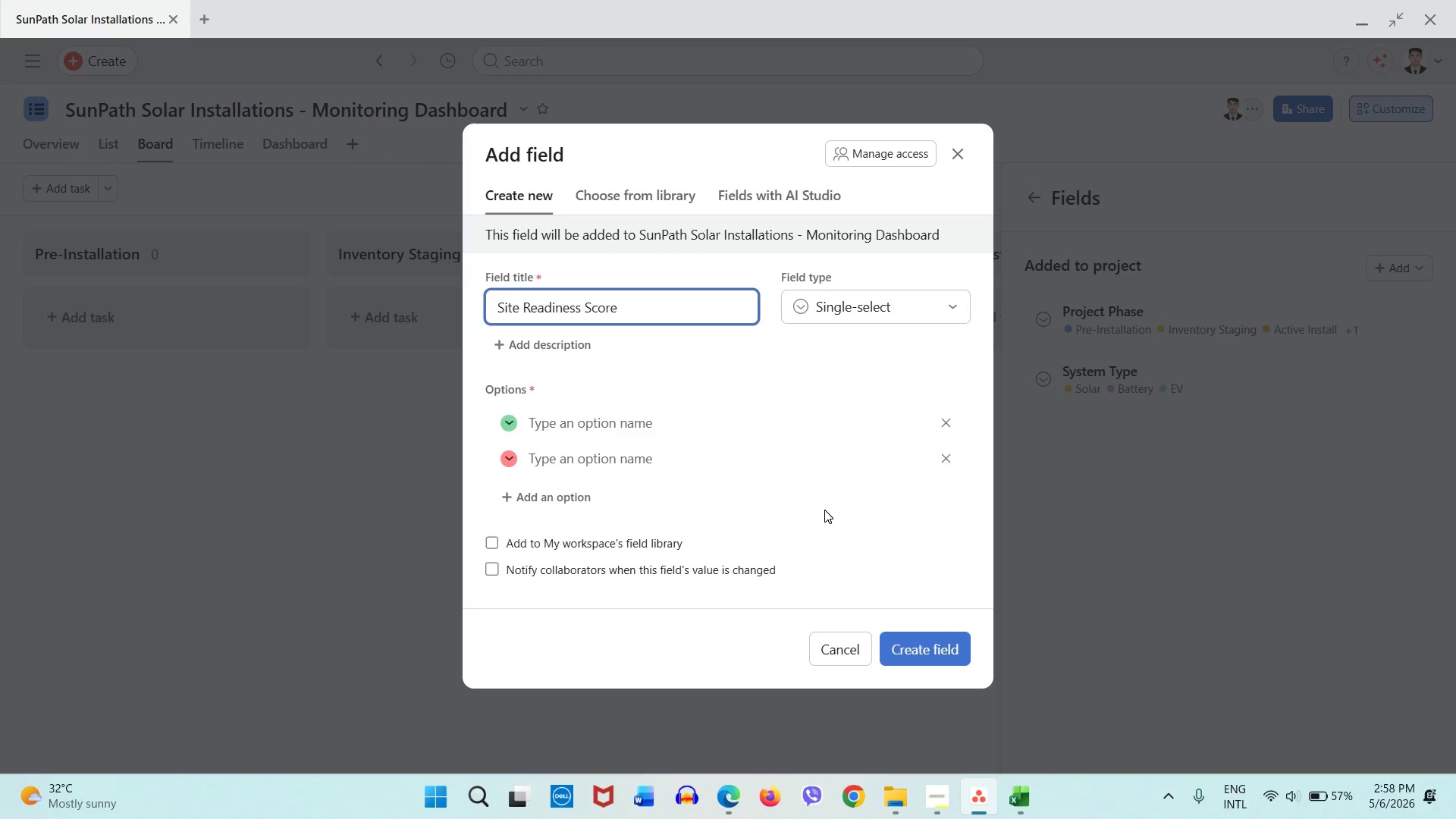 
wait(5.27)
 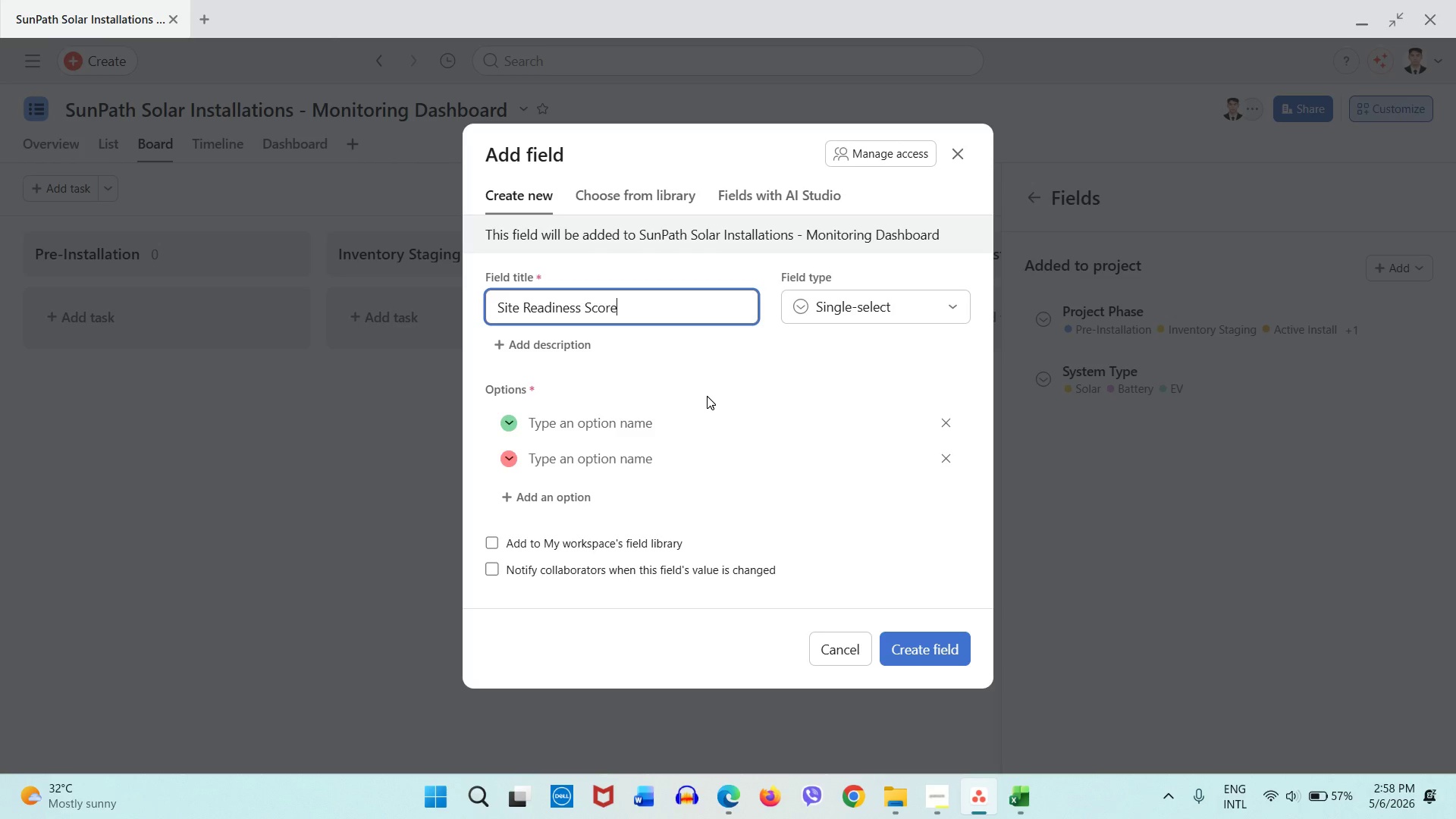 
left_click([865, 313])
 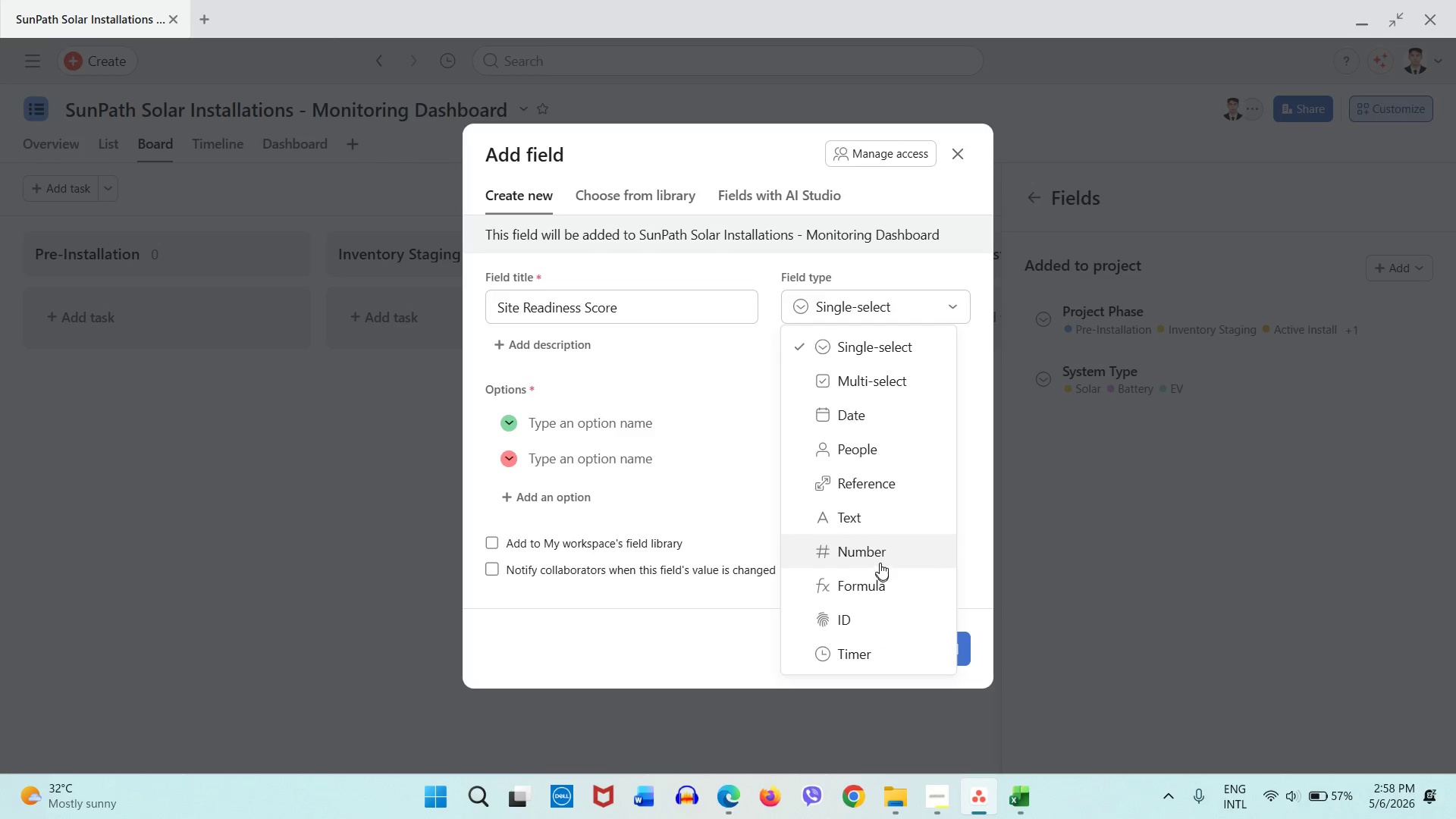 
left_click([880, 555])
 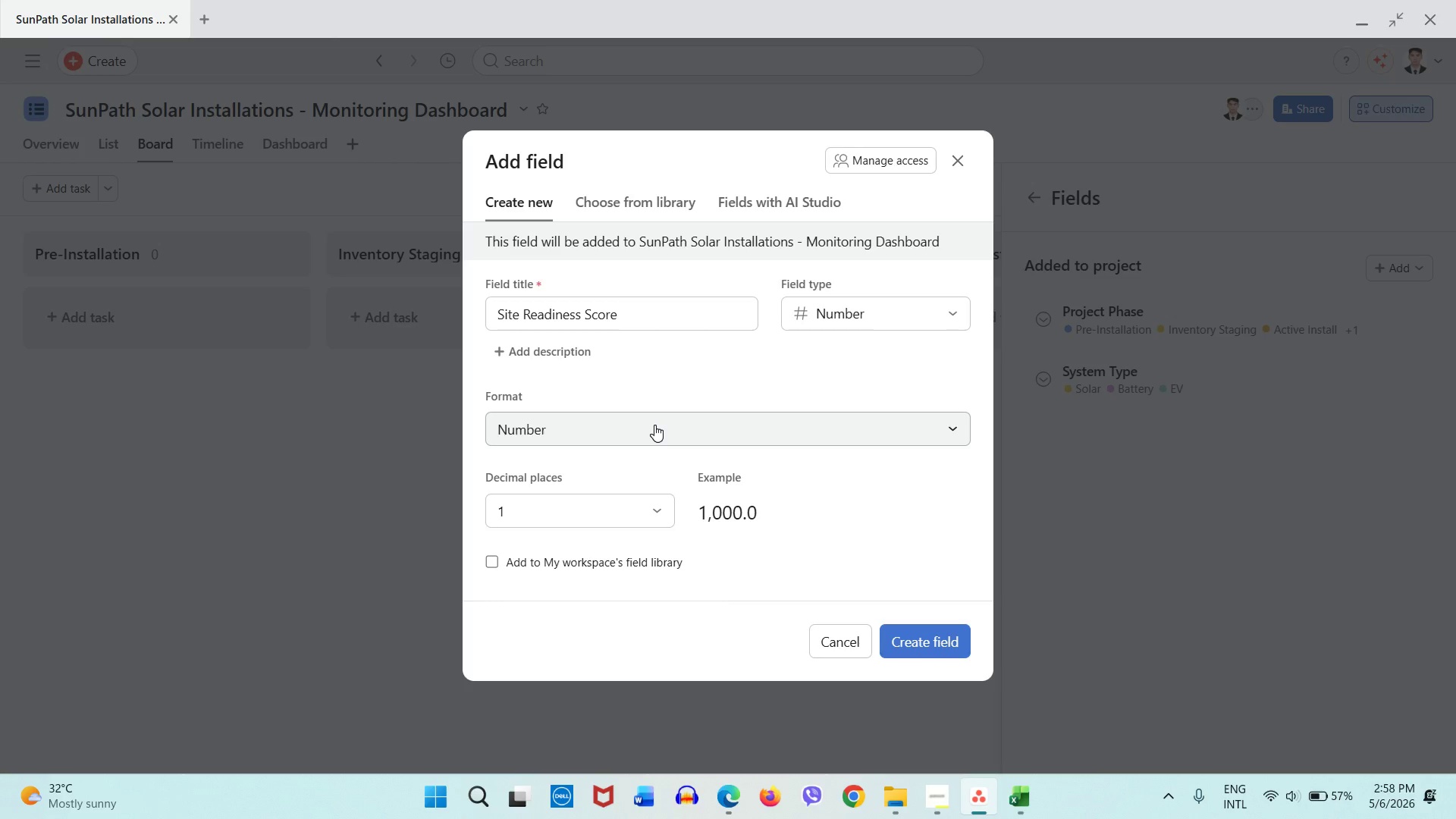 
left_click([654, 425])
 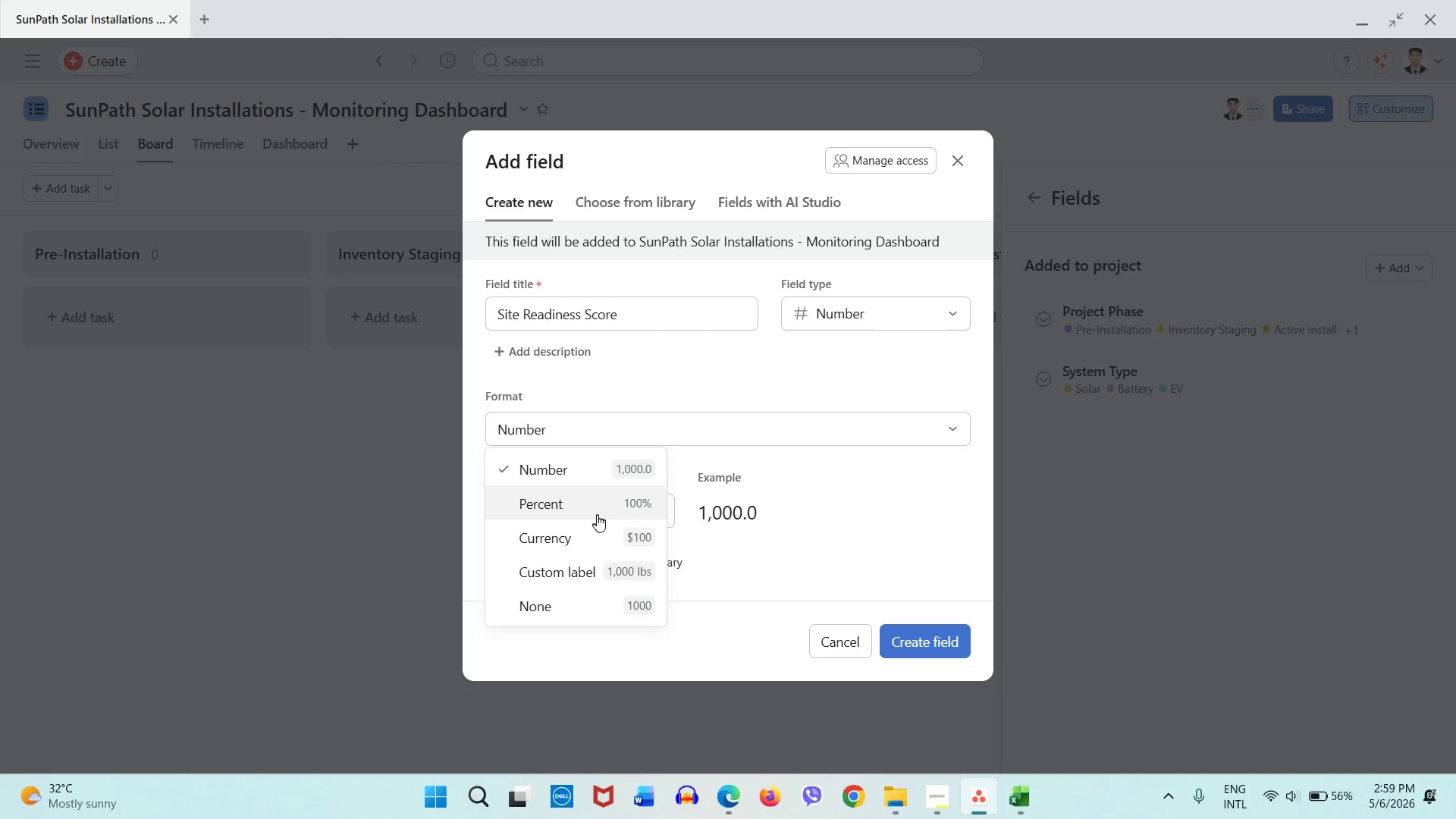 
scroll: coordinate [604, 579], scroll_direction: down, amount: 1.0
 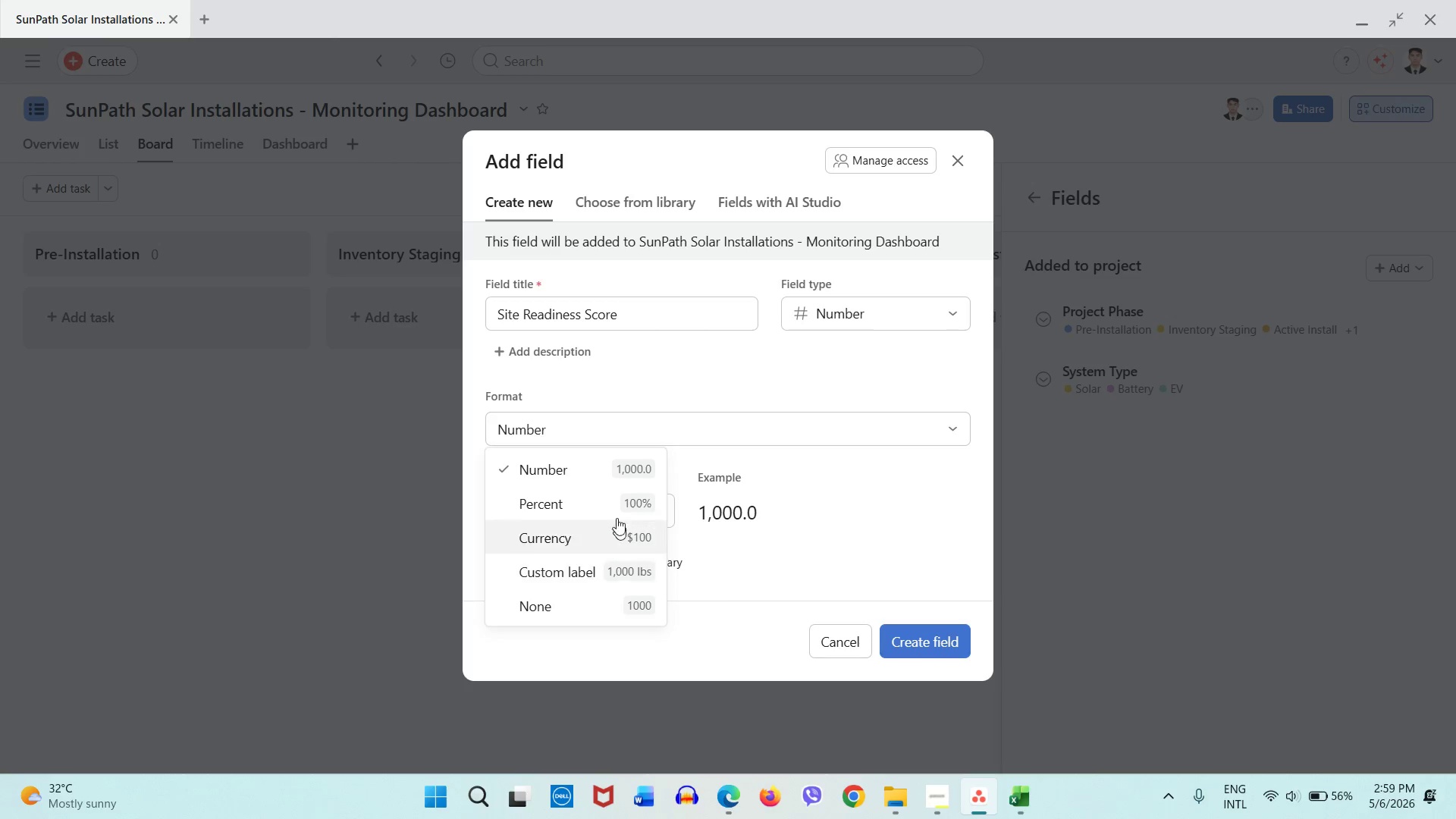 
left_click([612, 504])
 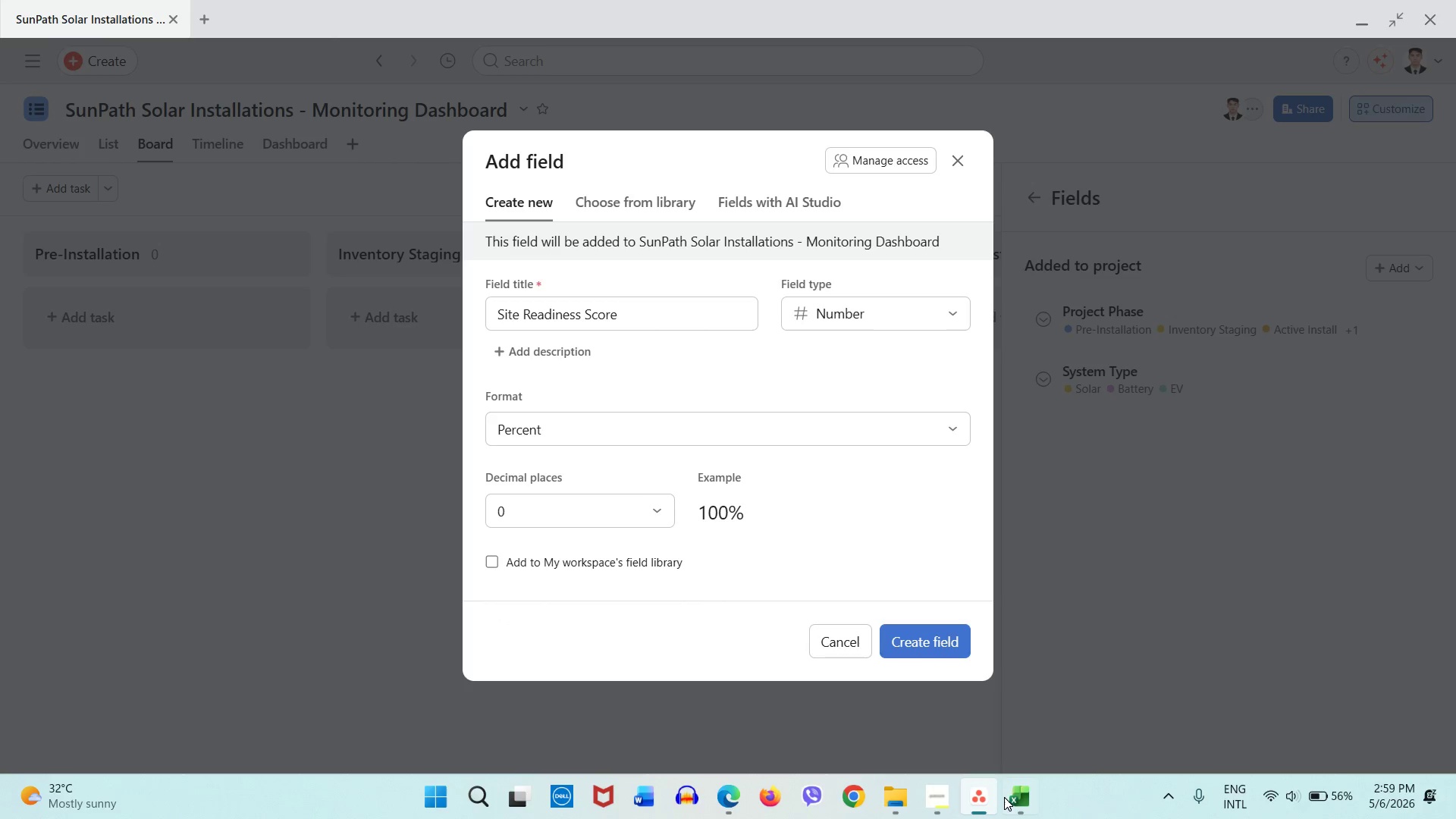 
left_click([1004, 795])
 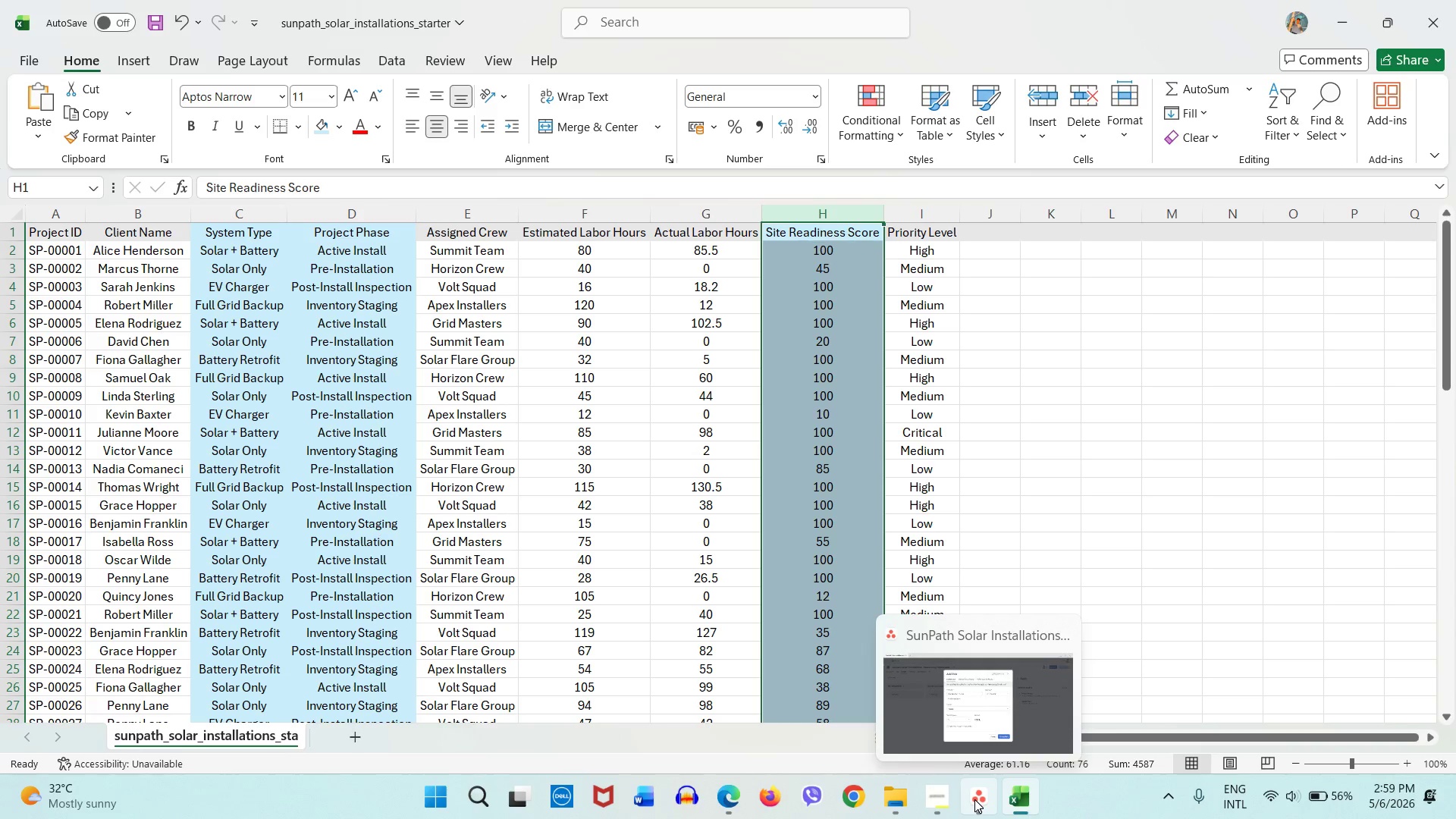 
left_click([974, 799])
 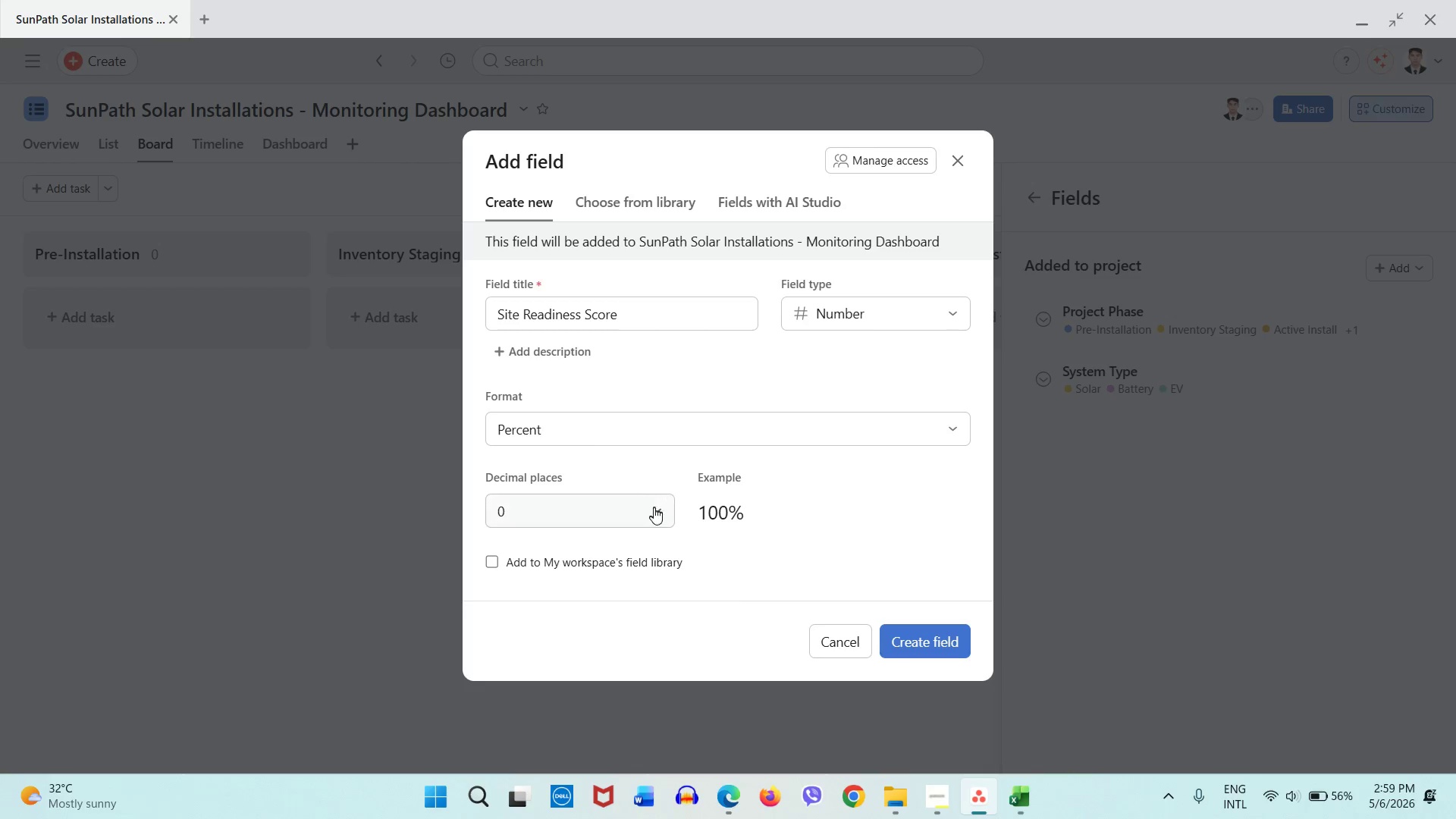 
left_click([638, 434])
 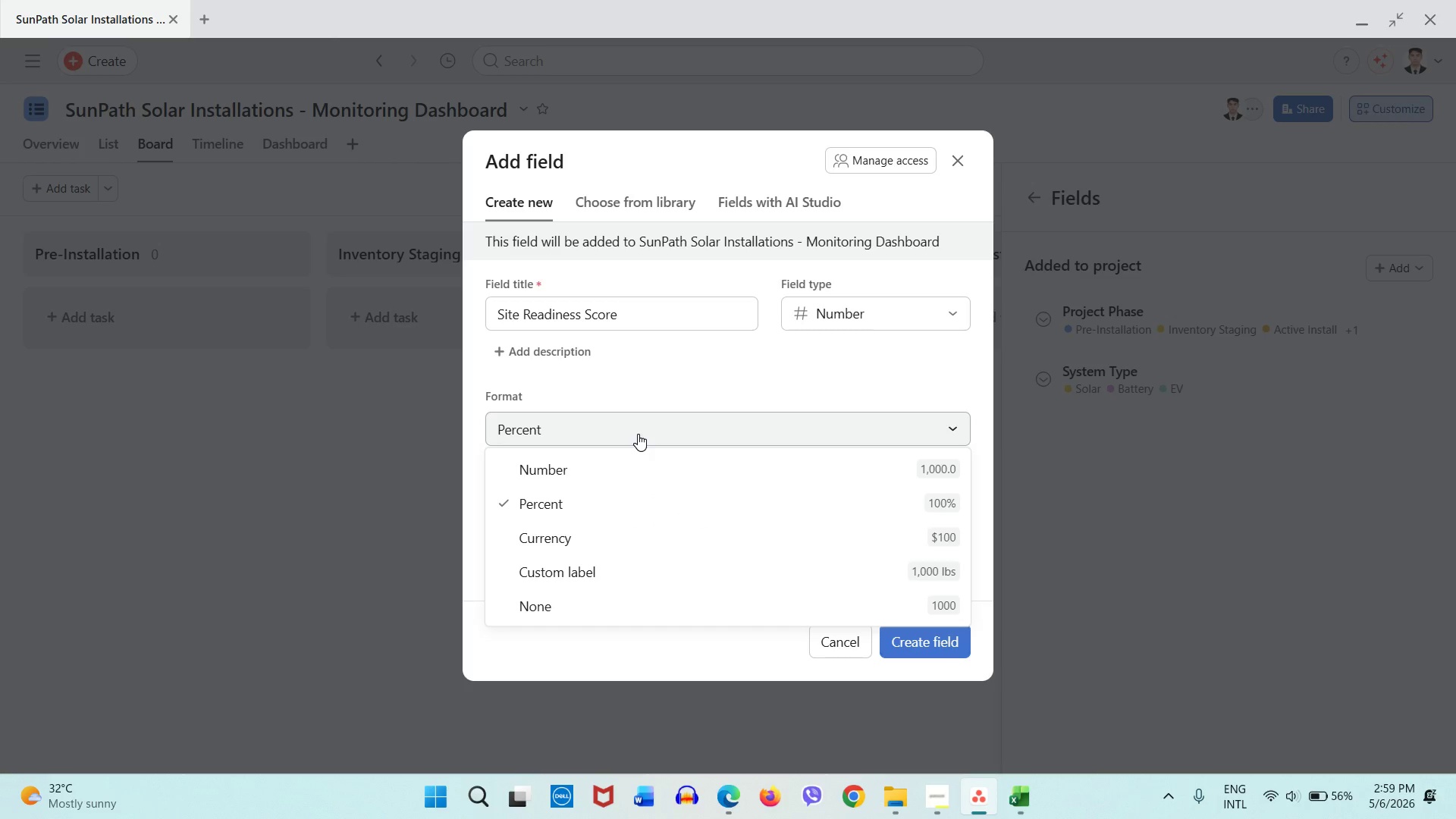 
left_click([638, 434])
 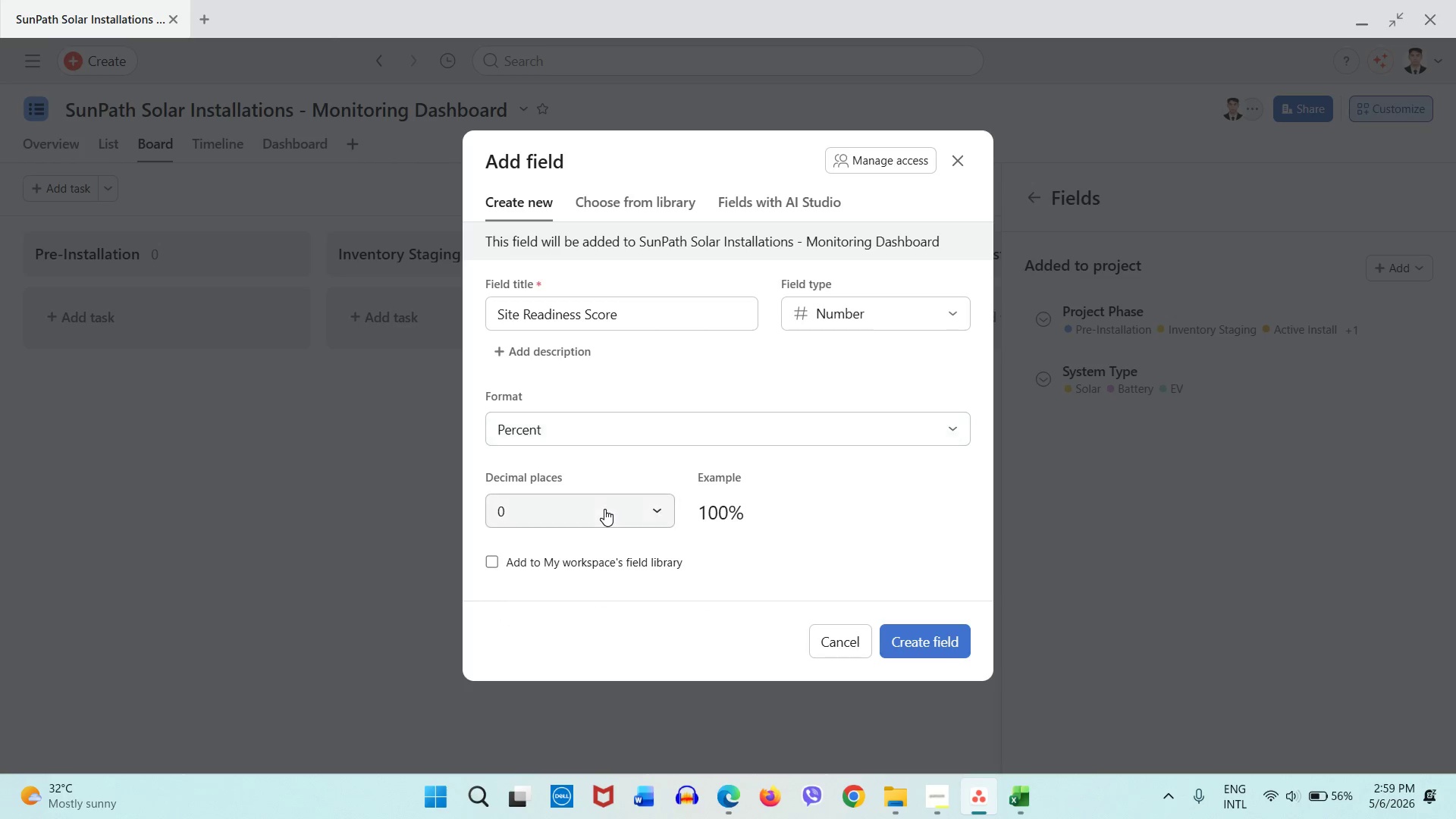 
double_click([604, 509])
 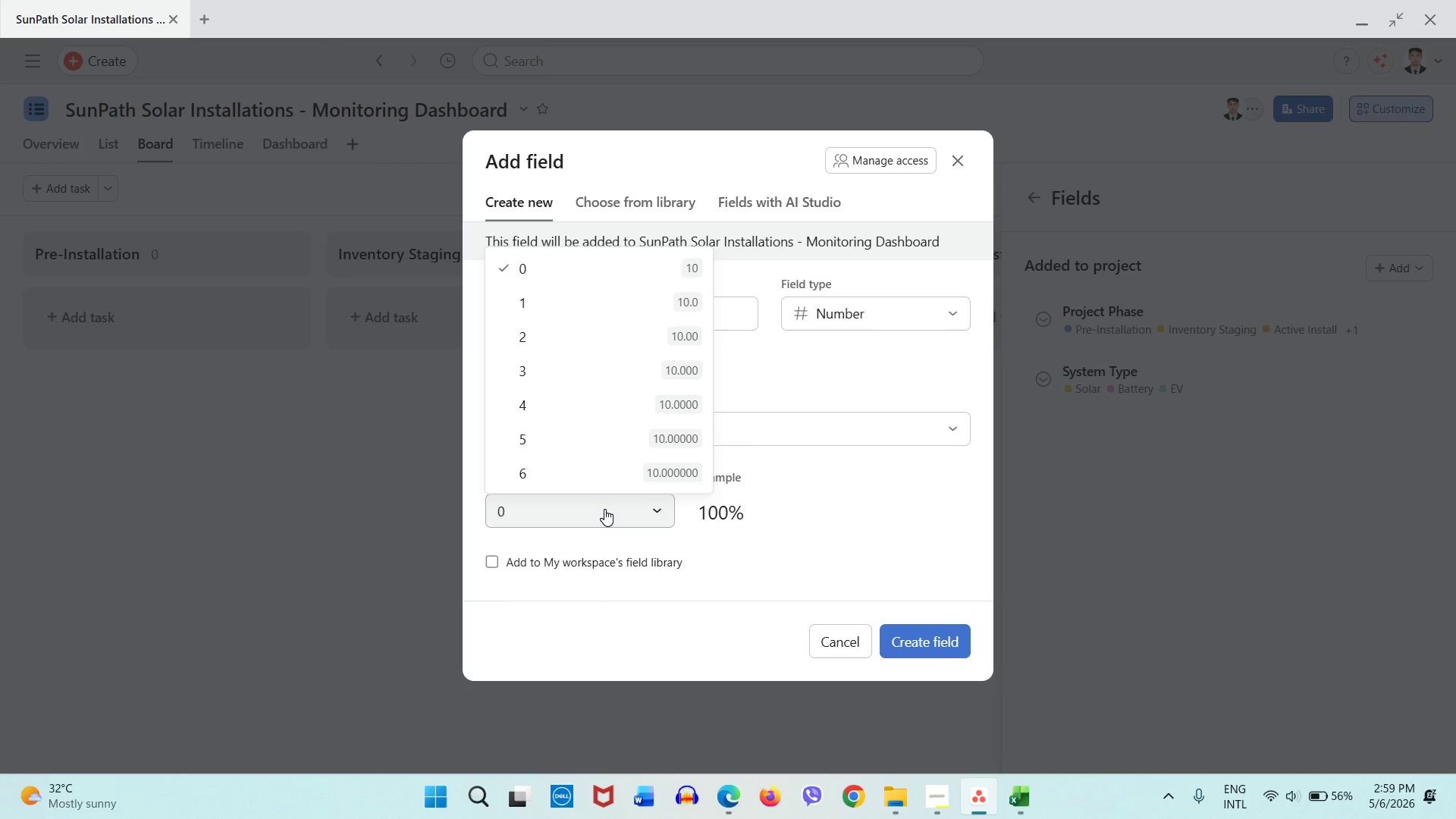 
left_click([604, 509])
 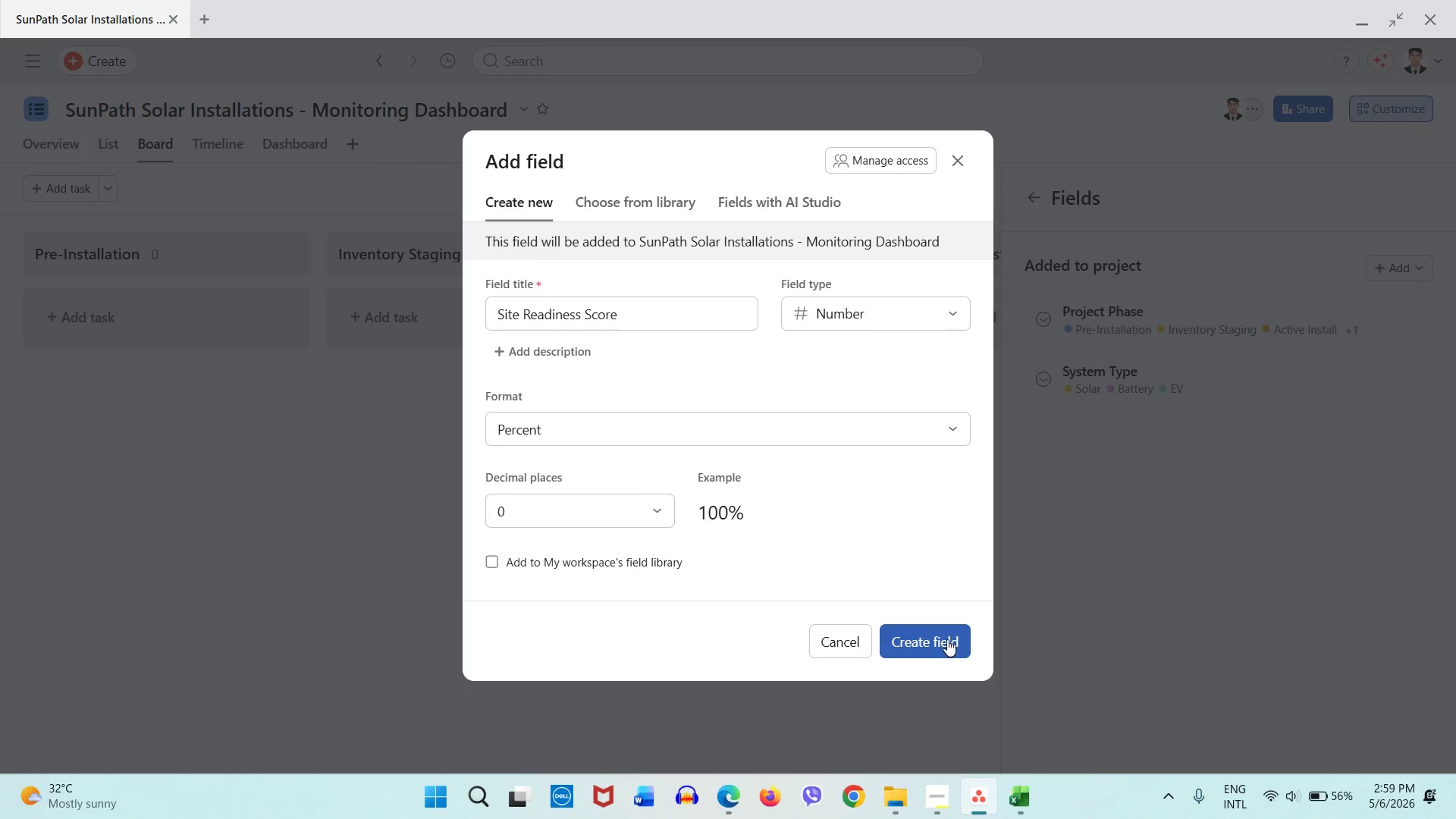 
left_click([946, 639])
 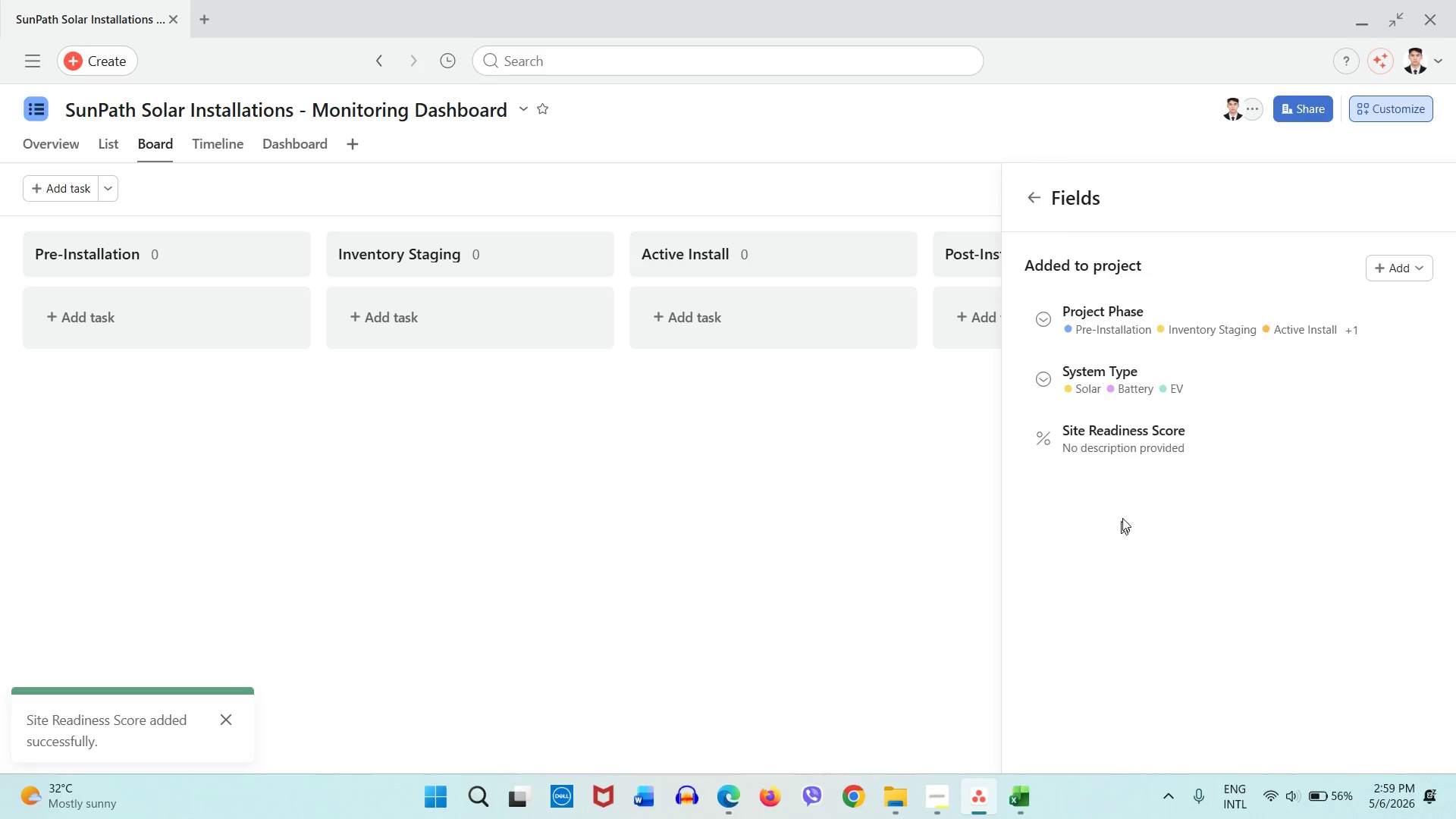 
left_click([1412, 269])
 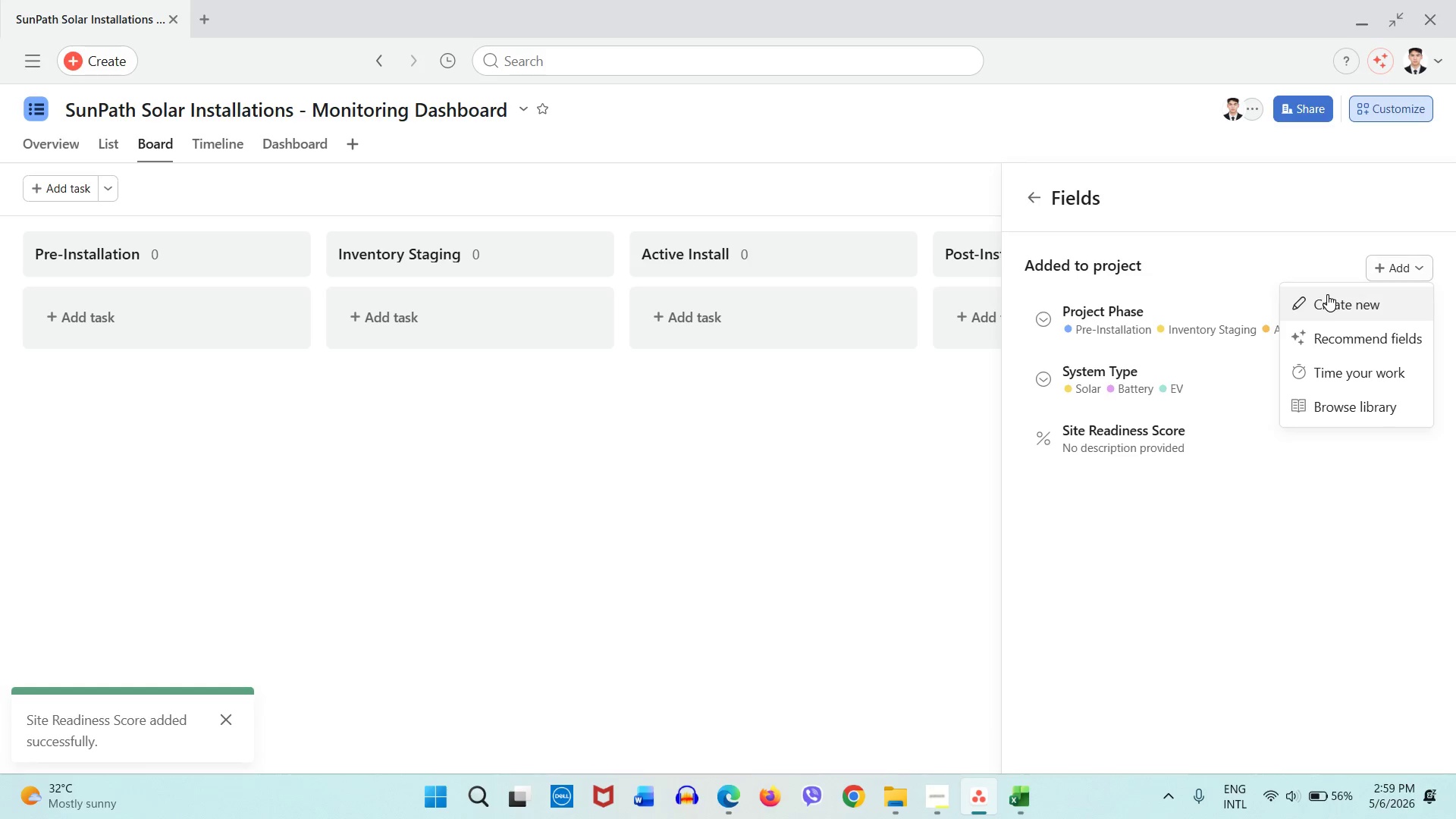 
left_click([1328, 299])
 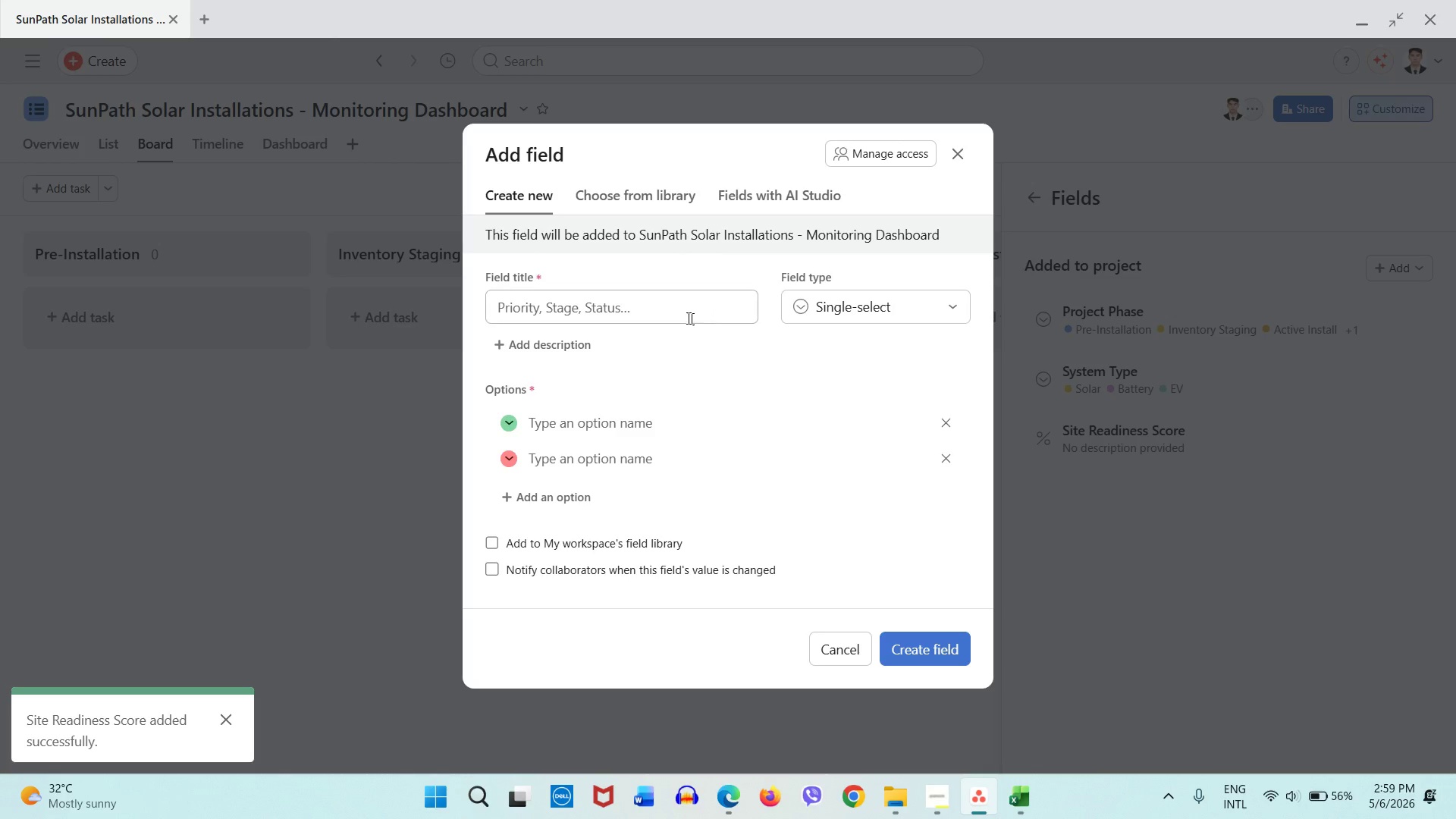 
left_click([677, 317])
 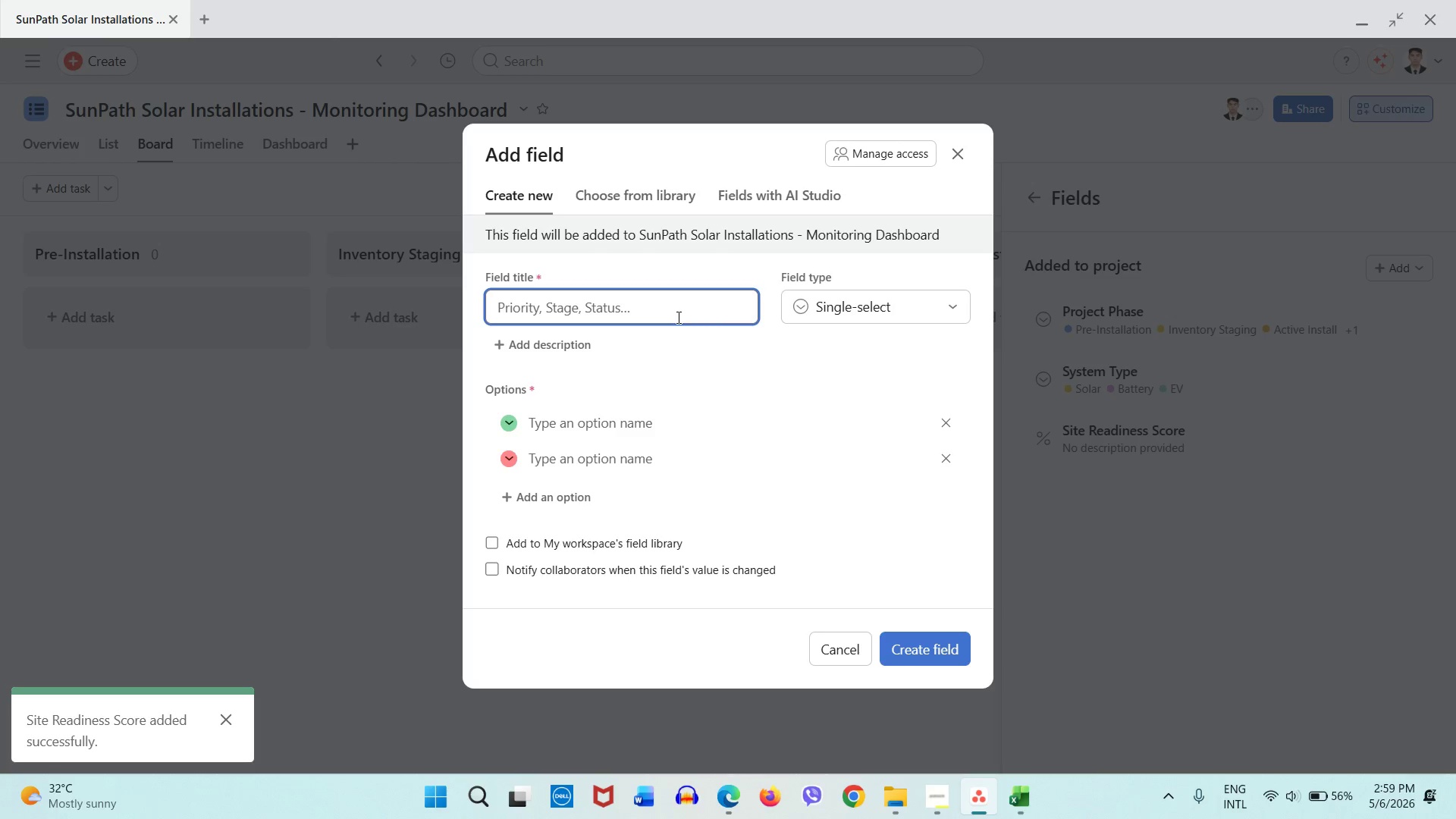 
type(Estimated Labor Hours)
 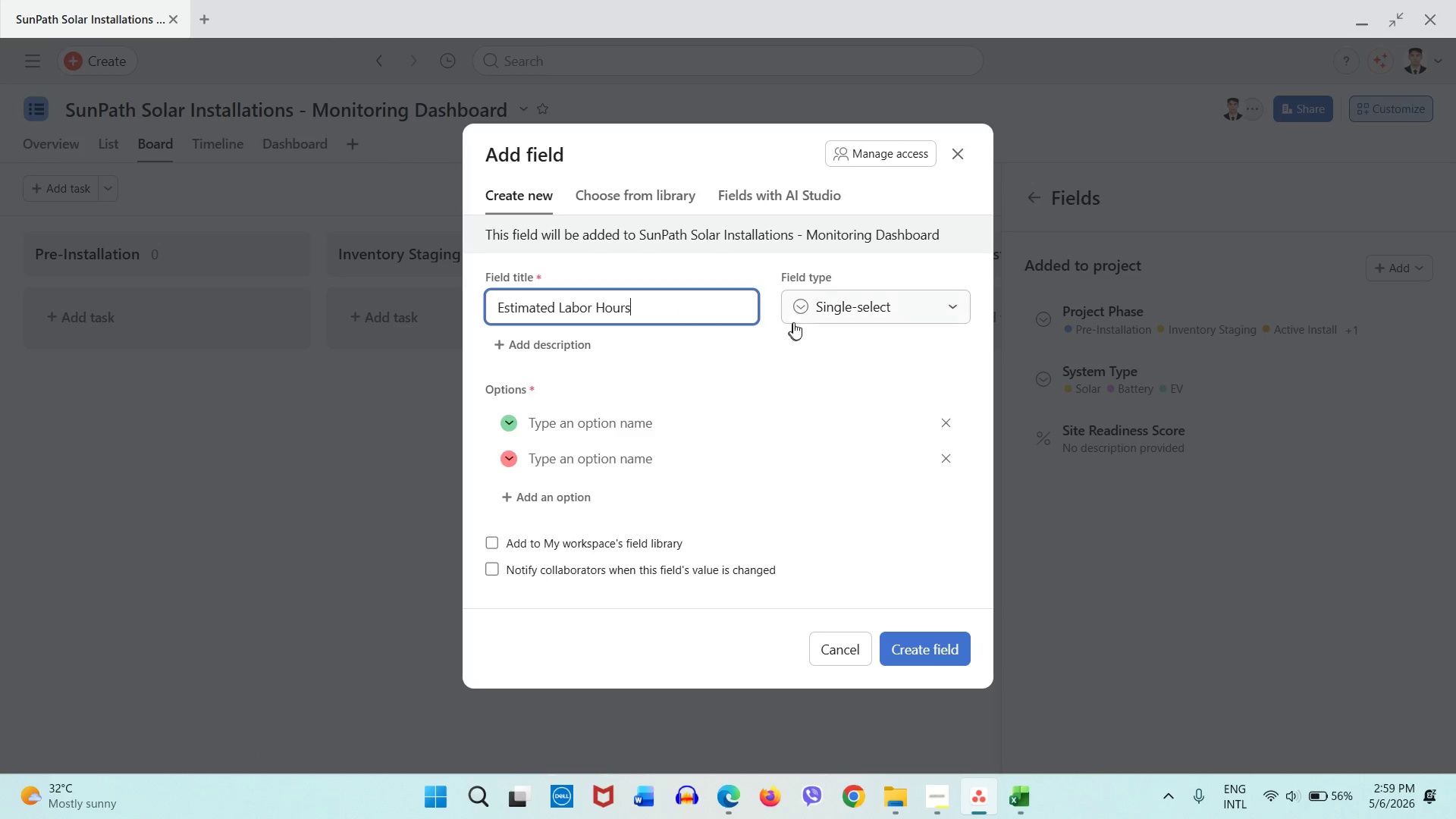 
left_click([816, 319])
 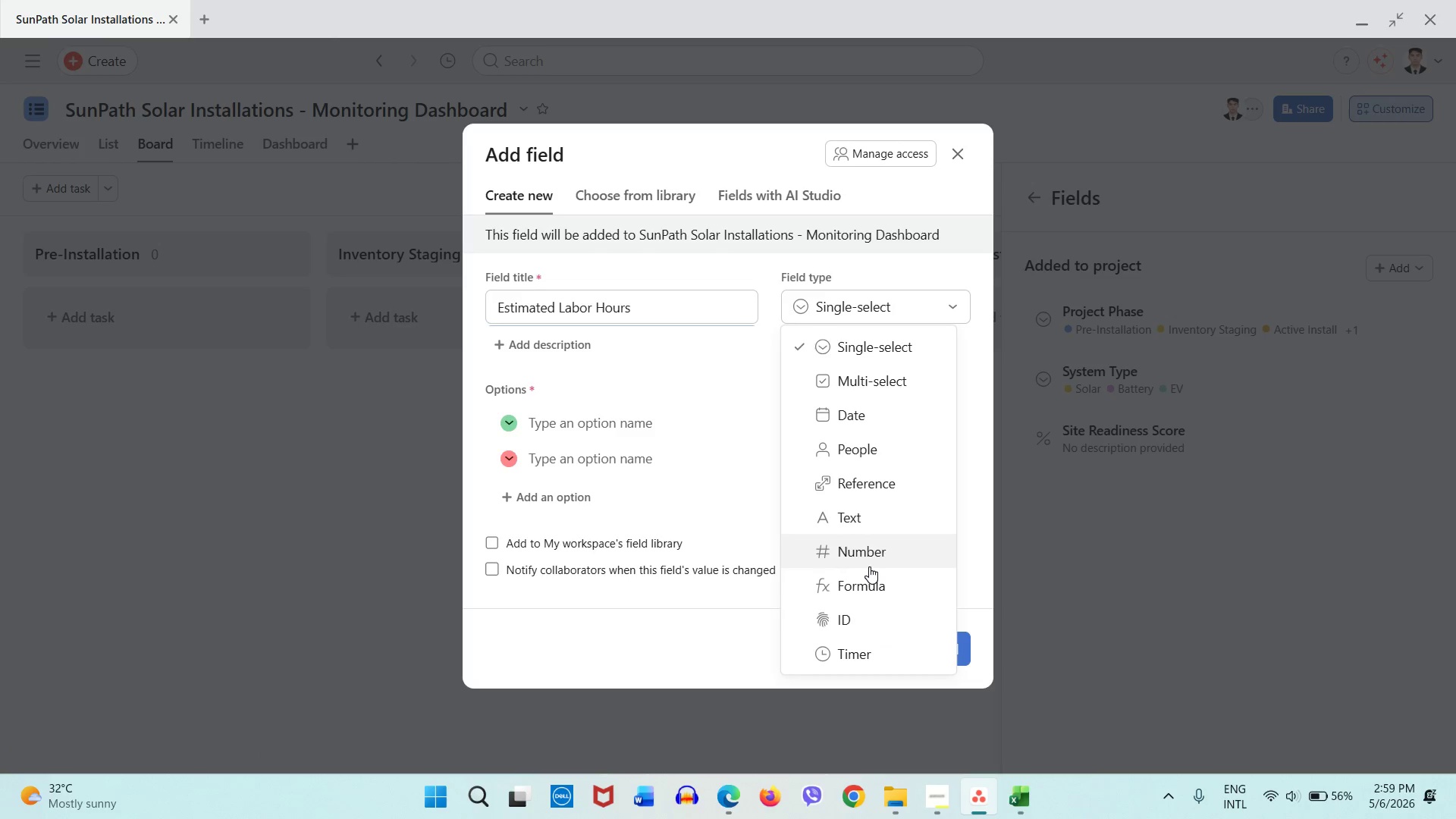 
left_click([872, 561])
 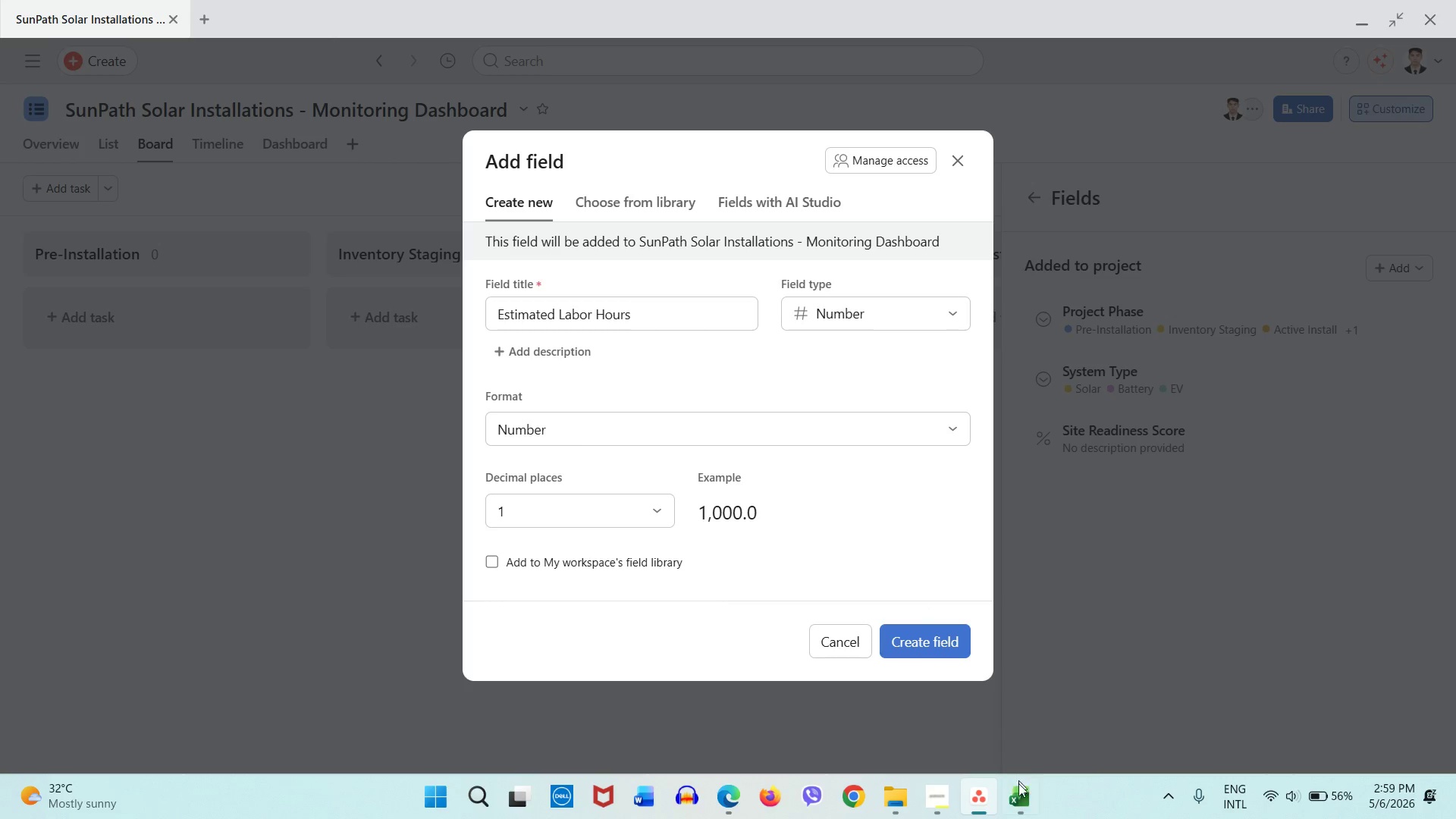 
left_click([1018, 812])
 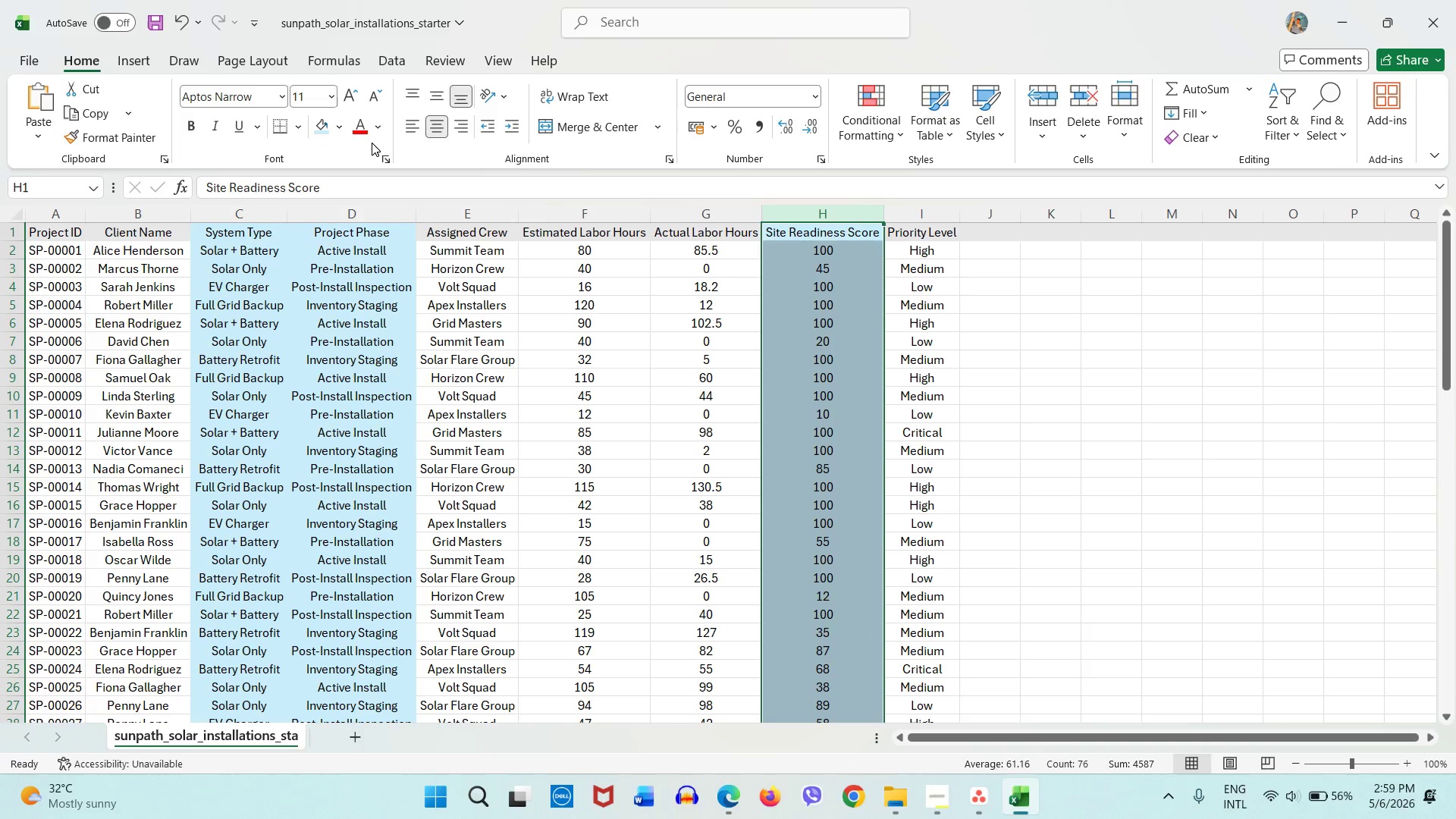 
left_click([323, 136])
 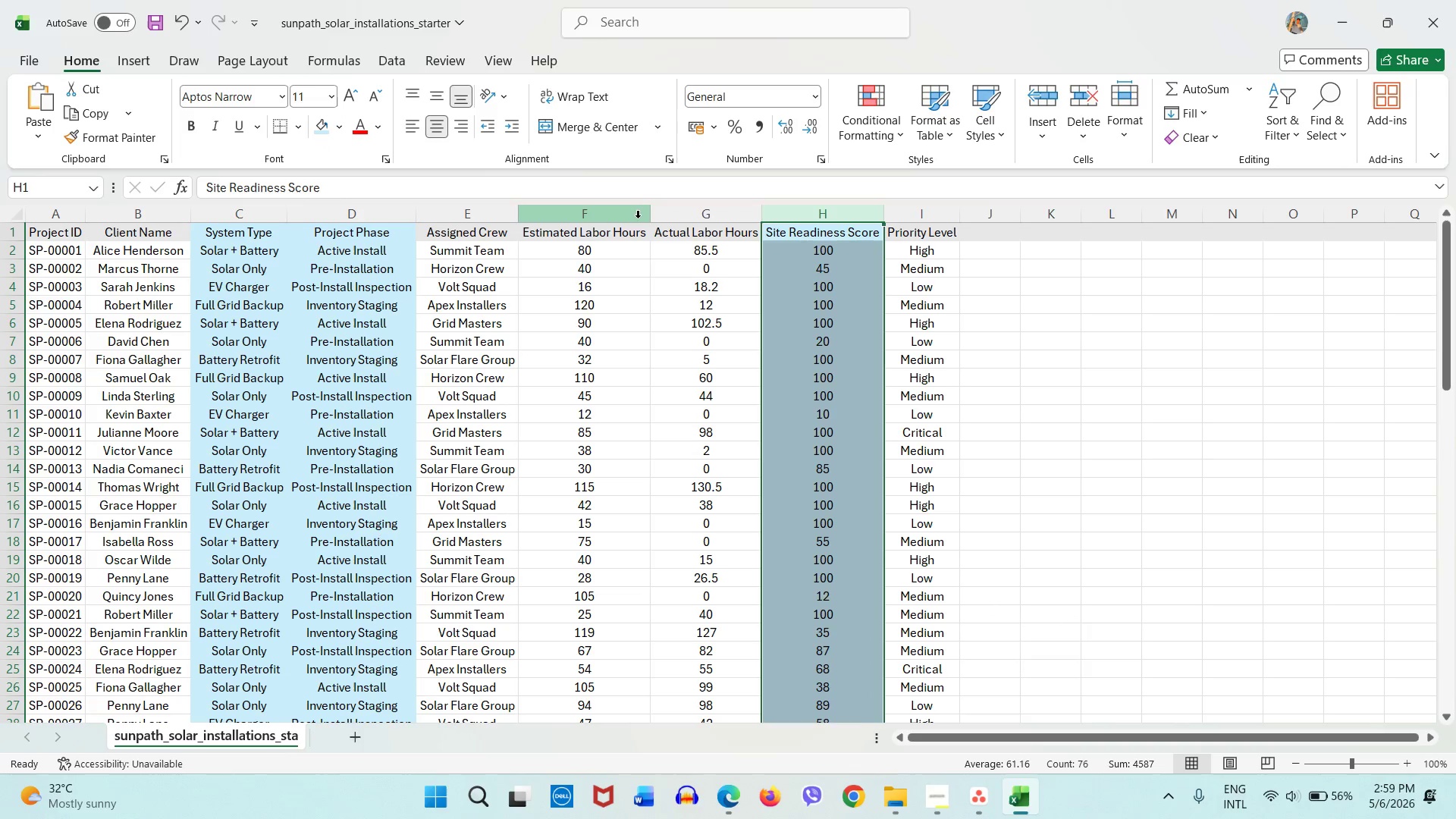 
left_click([615, 217])
 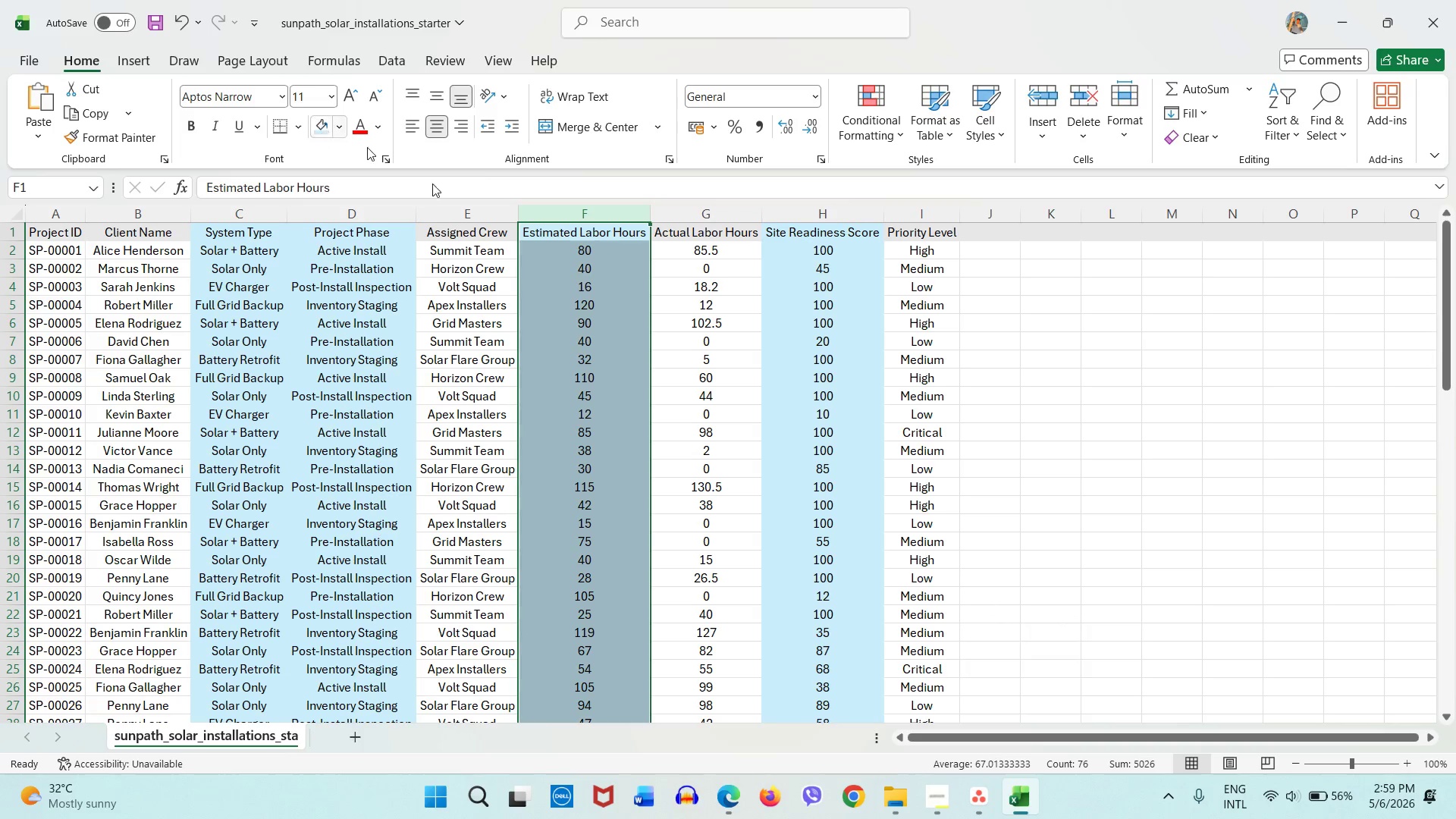 
double_click([1010, 395])
 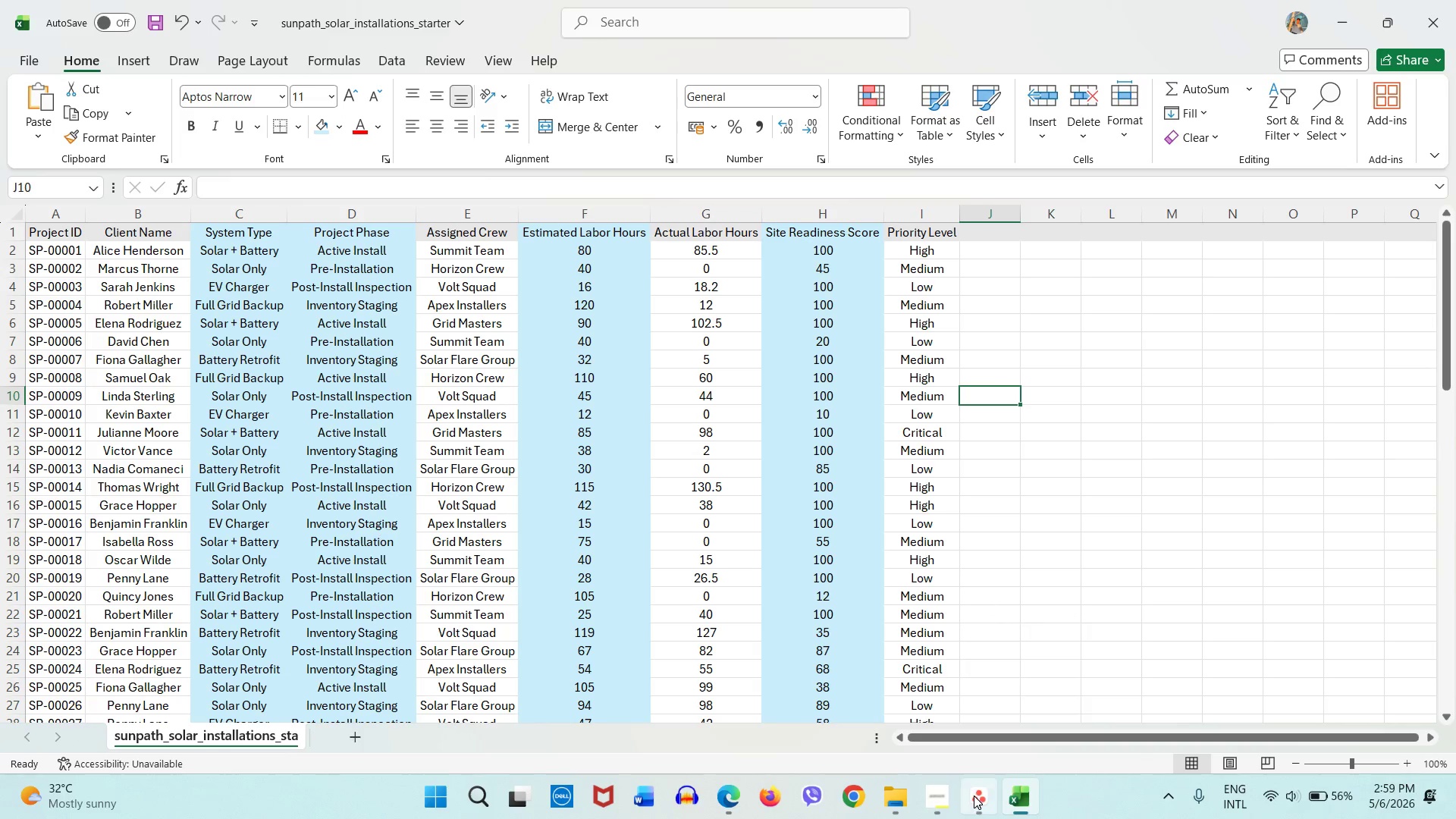 
left_click([974, 795])
 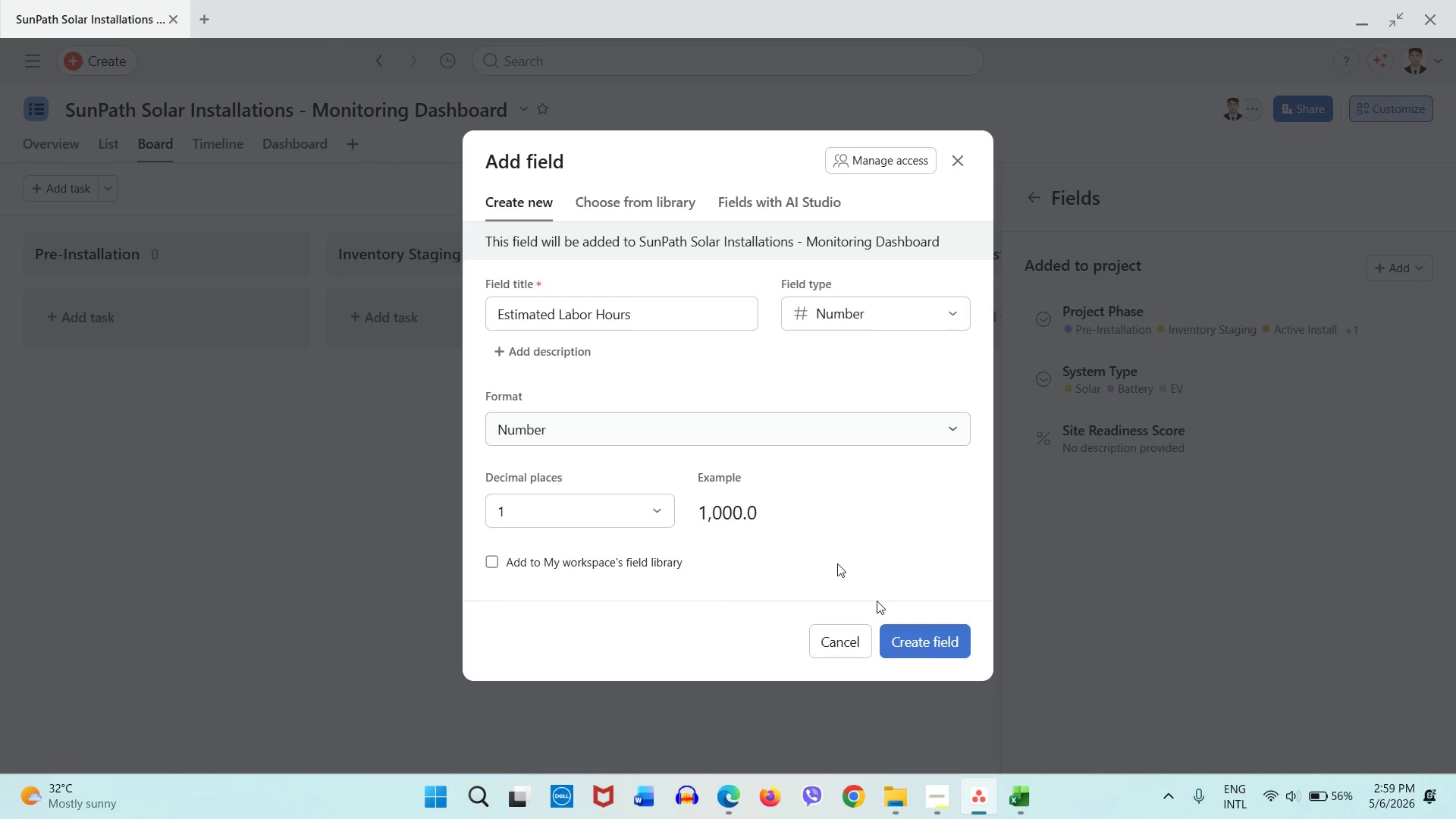 
wait(5.26)
 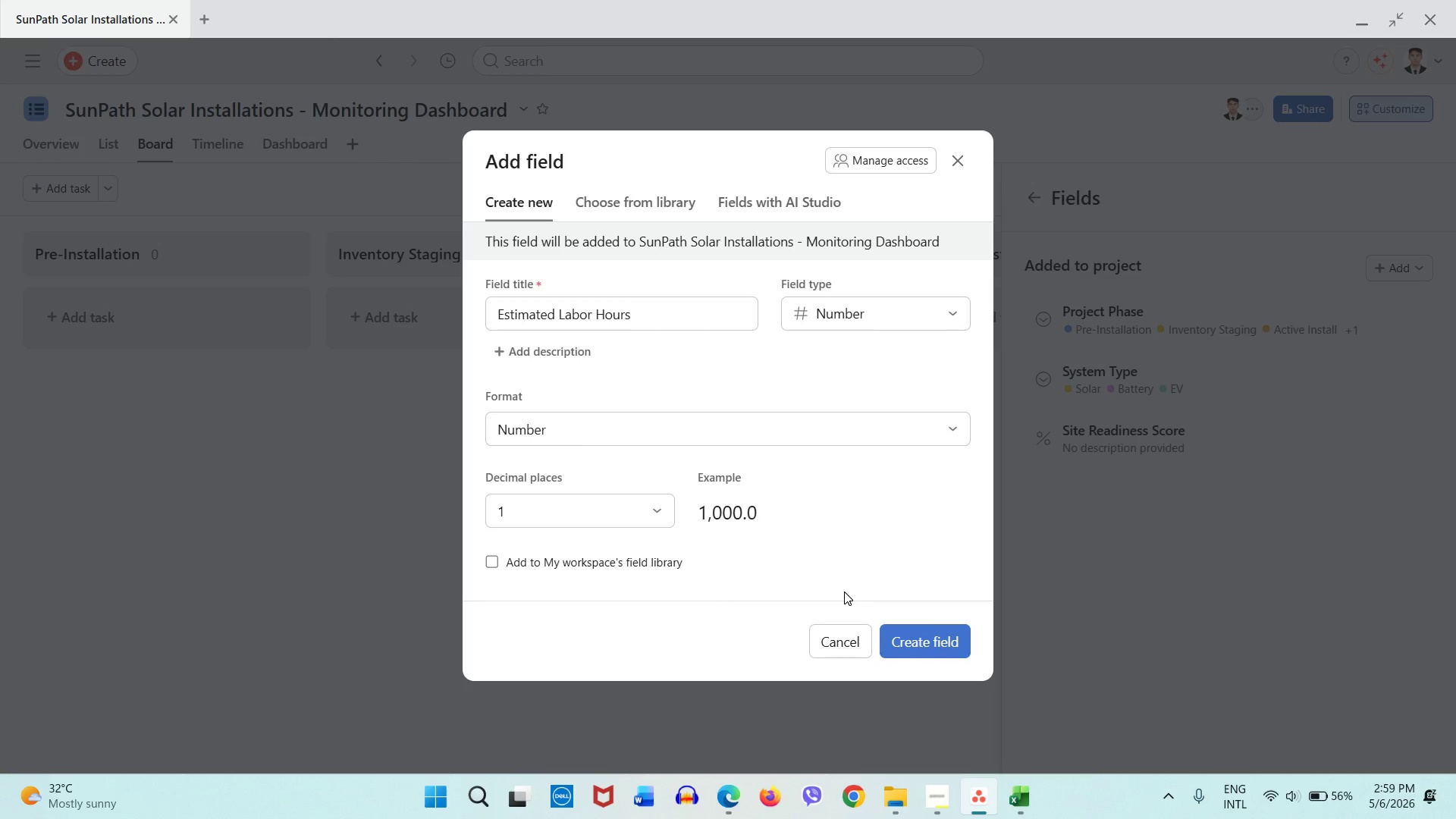 
left_click([955, 644])
 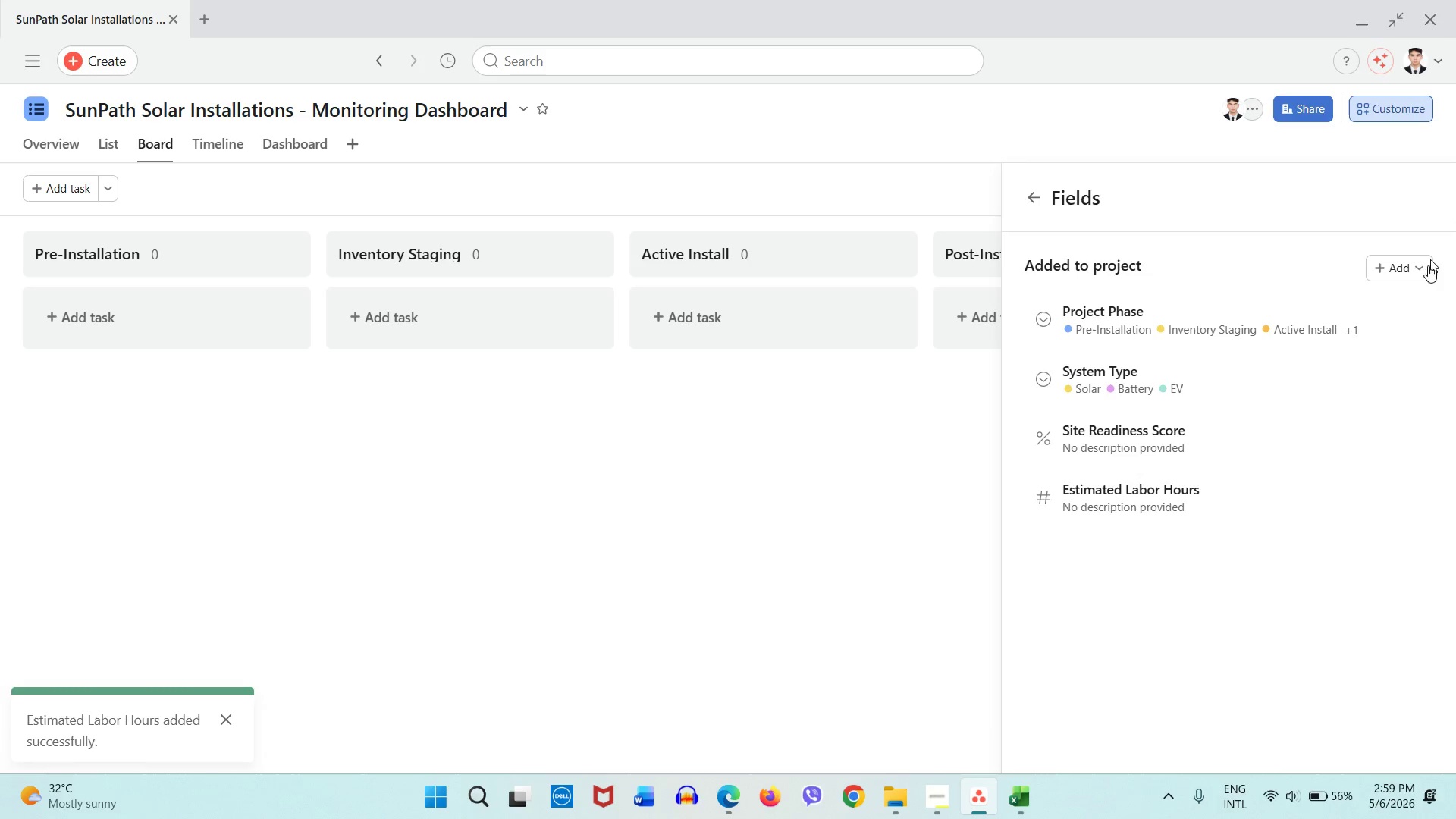 
left_click([1410, 277])
 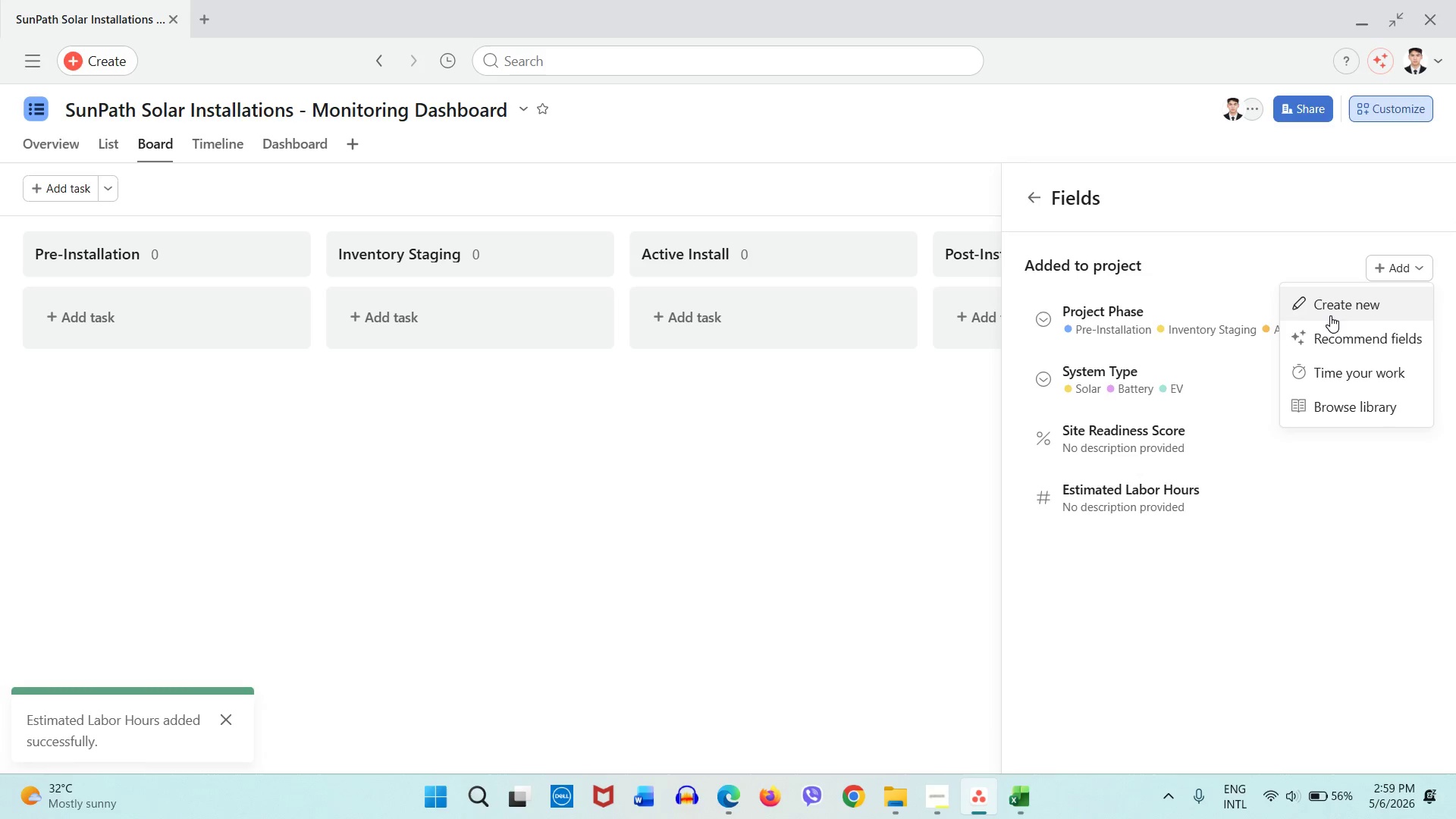 
left_click([1330, 315])
 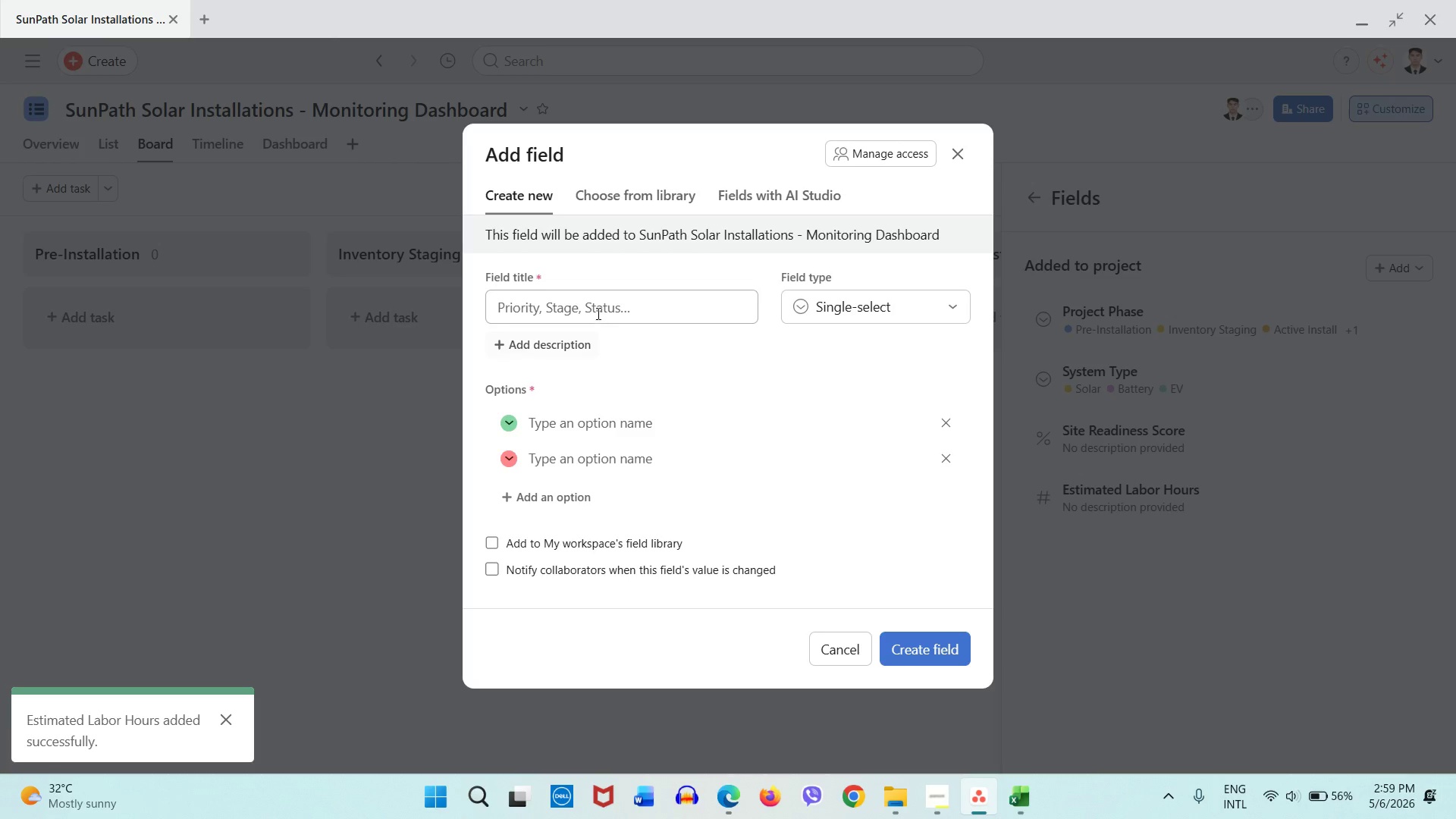 
left_click([597, 312])
 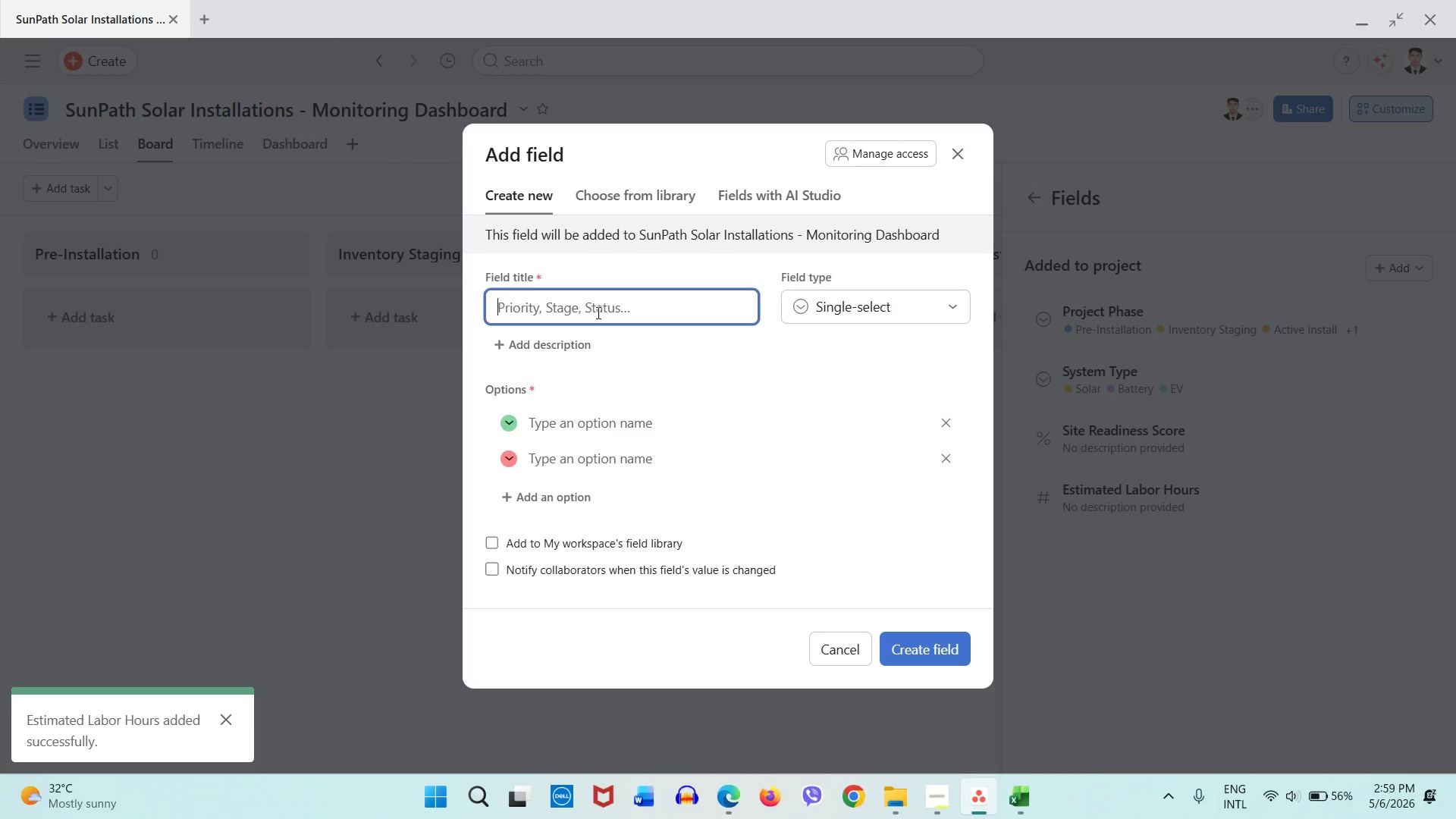 
hold_key(key=ShiftLeft, duration=0.52)
 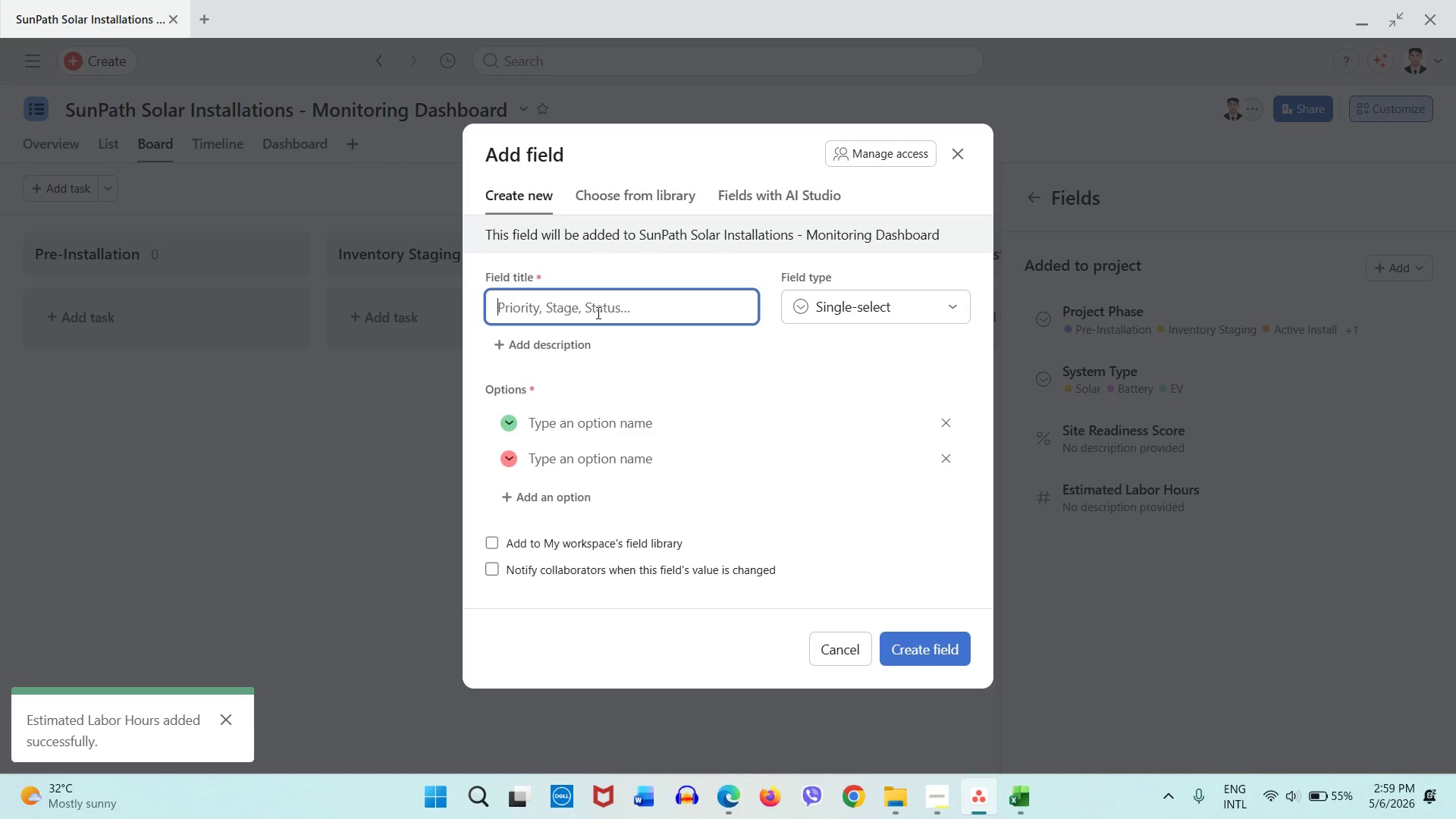 
type(Actual Labor House)
key(Backspace)
key(Backspace)
type(rs)
 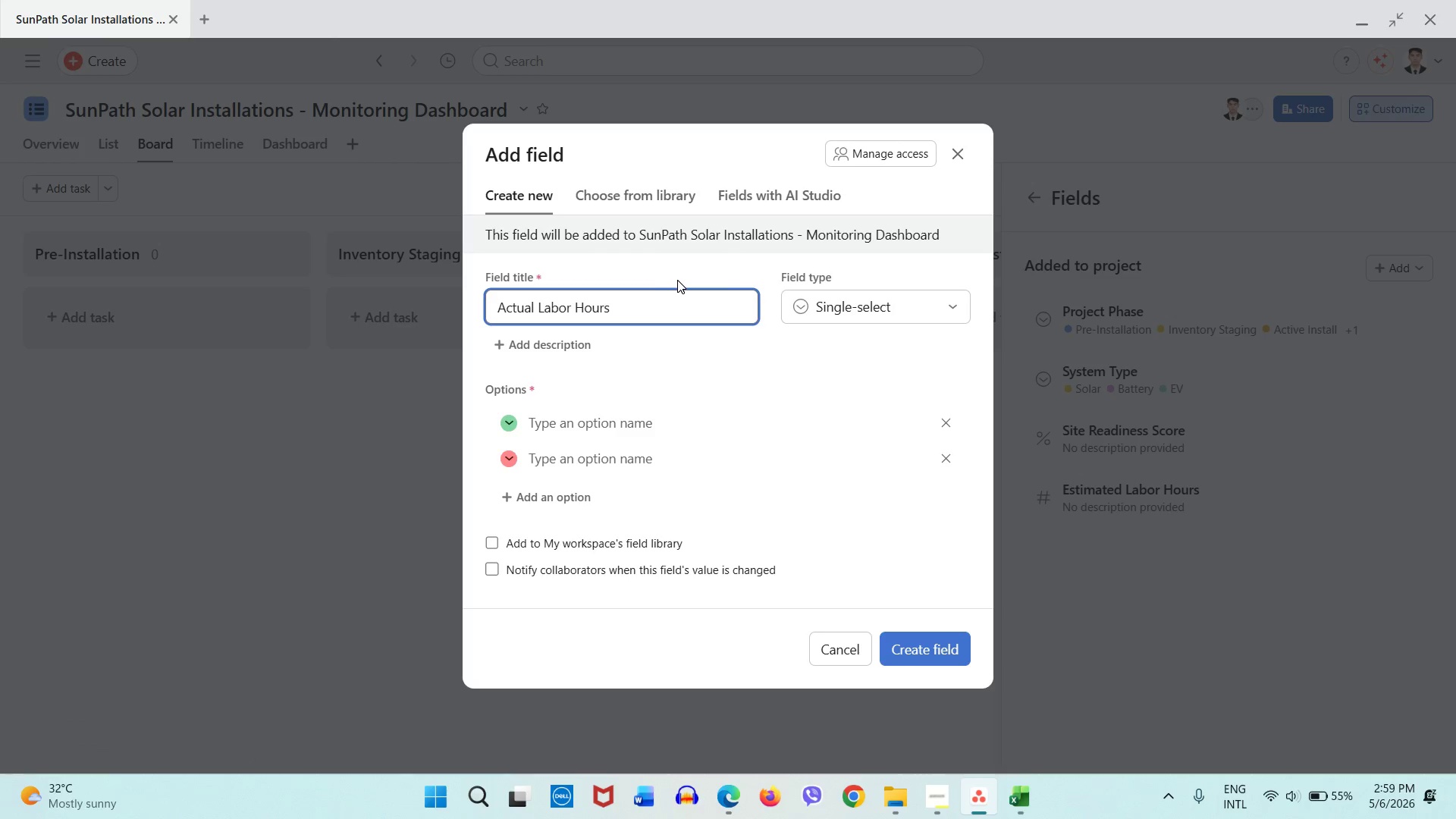 
left_click([882, 298])
 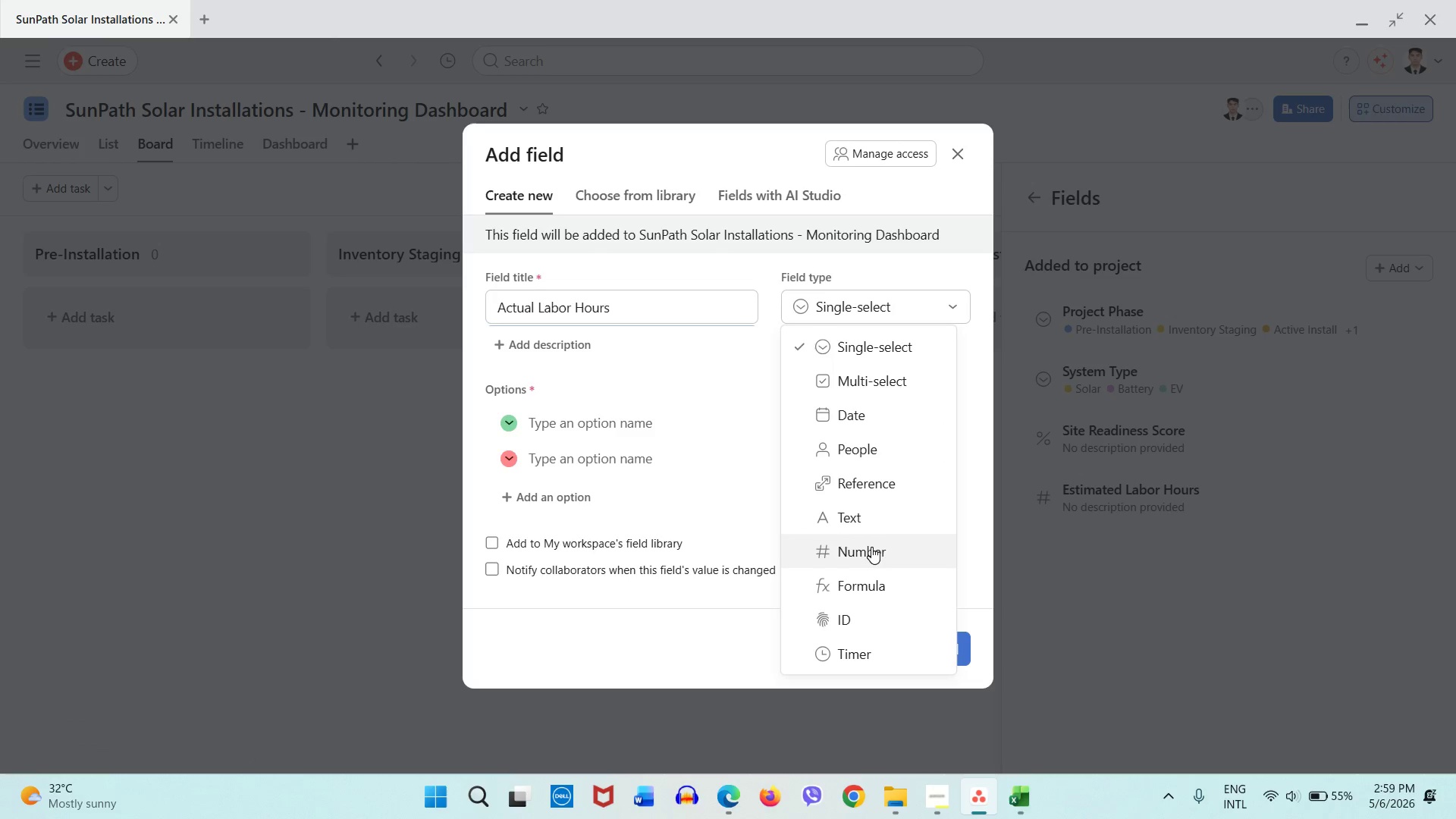 
left_click([872, 548])
 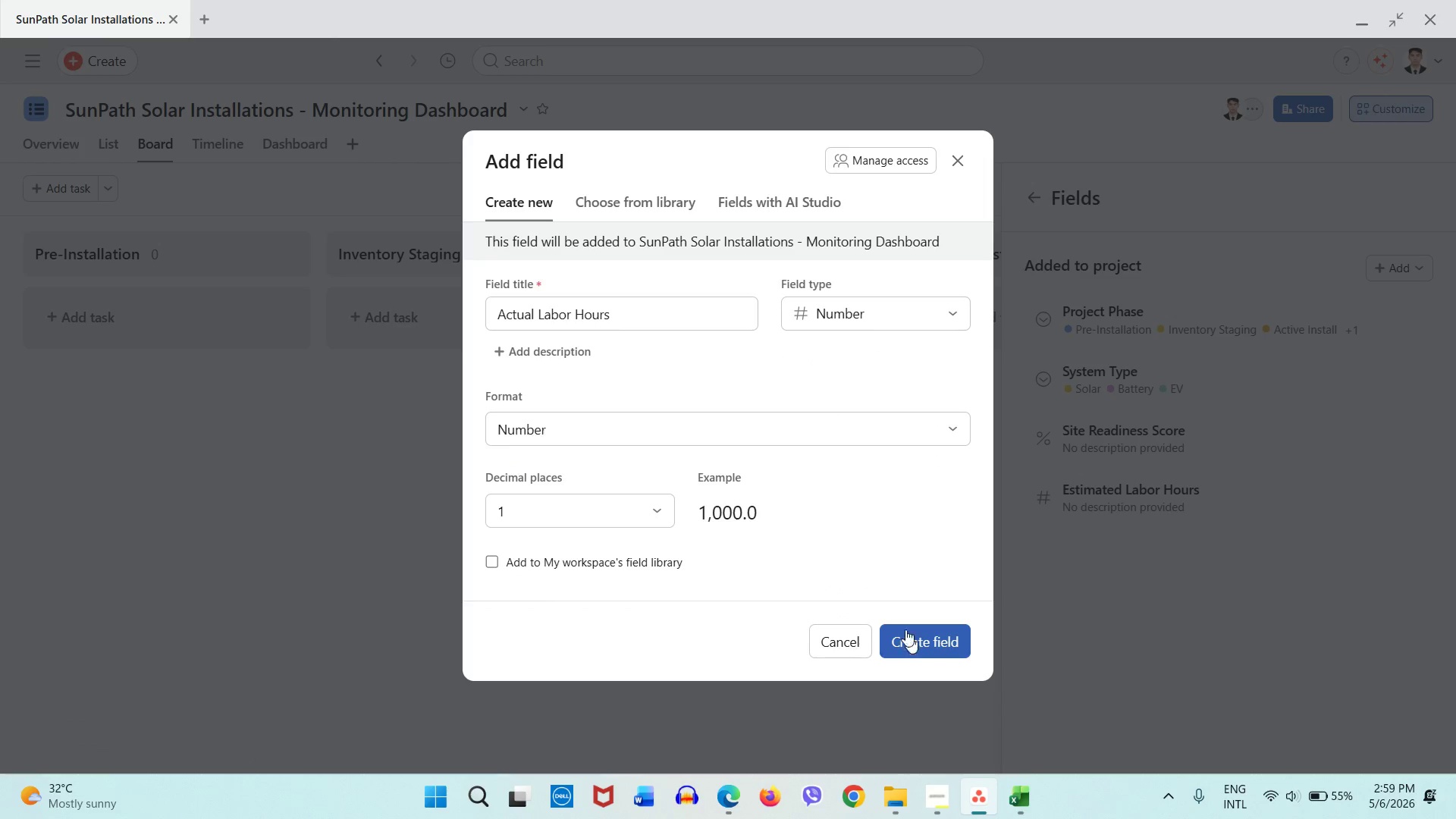 
left_click([627, 412])
 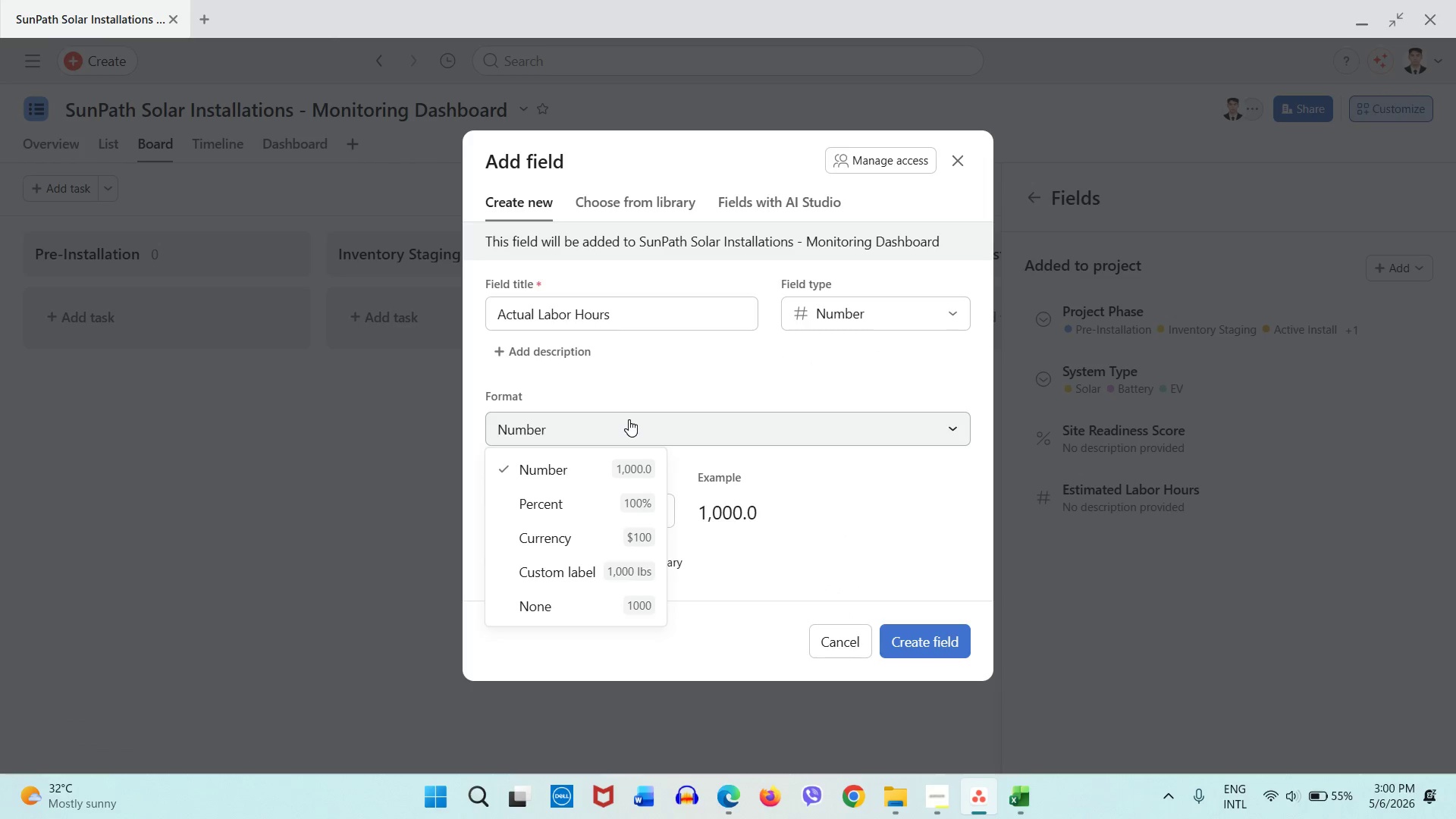 
left_click([629, 419])
 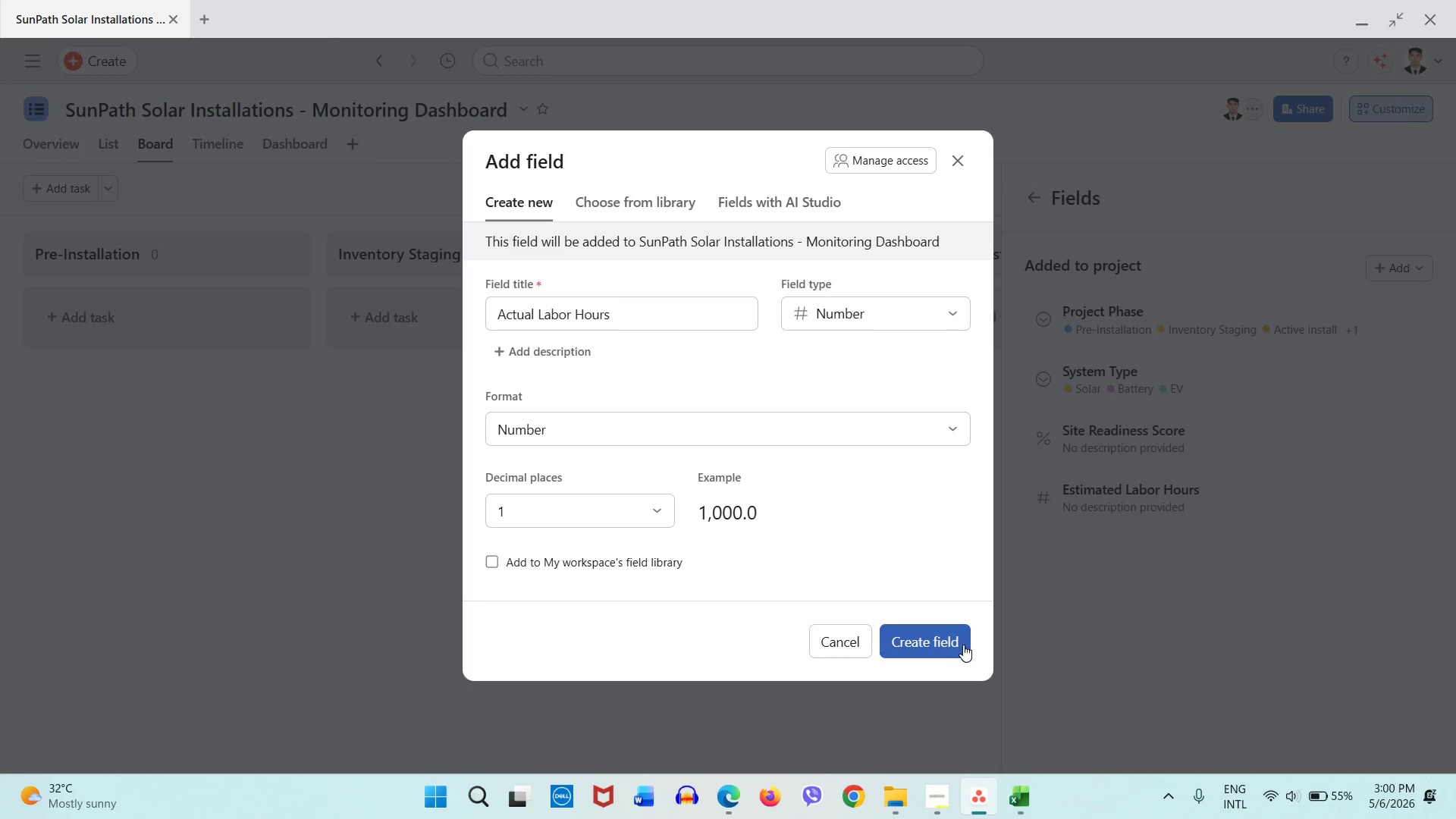 
left_click([957, 645])
 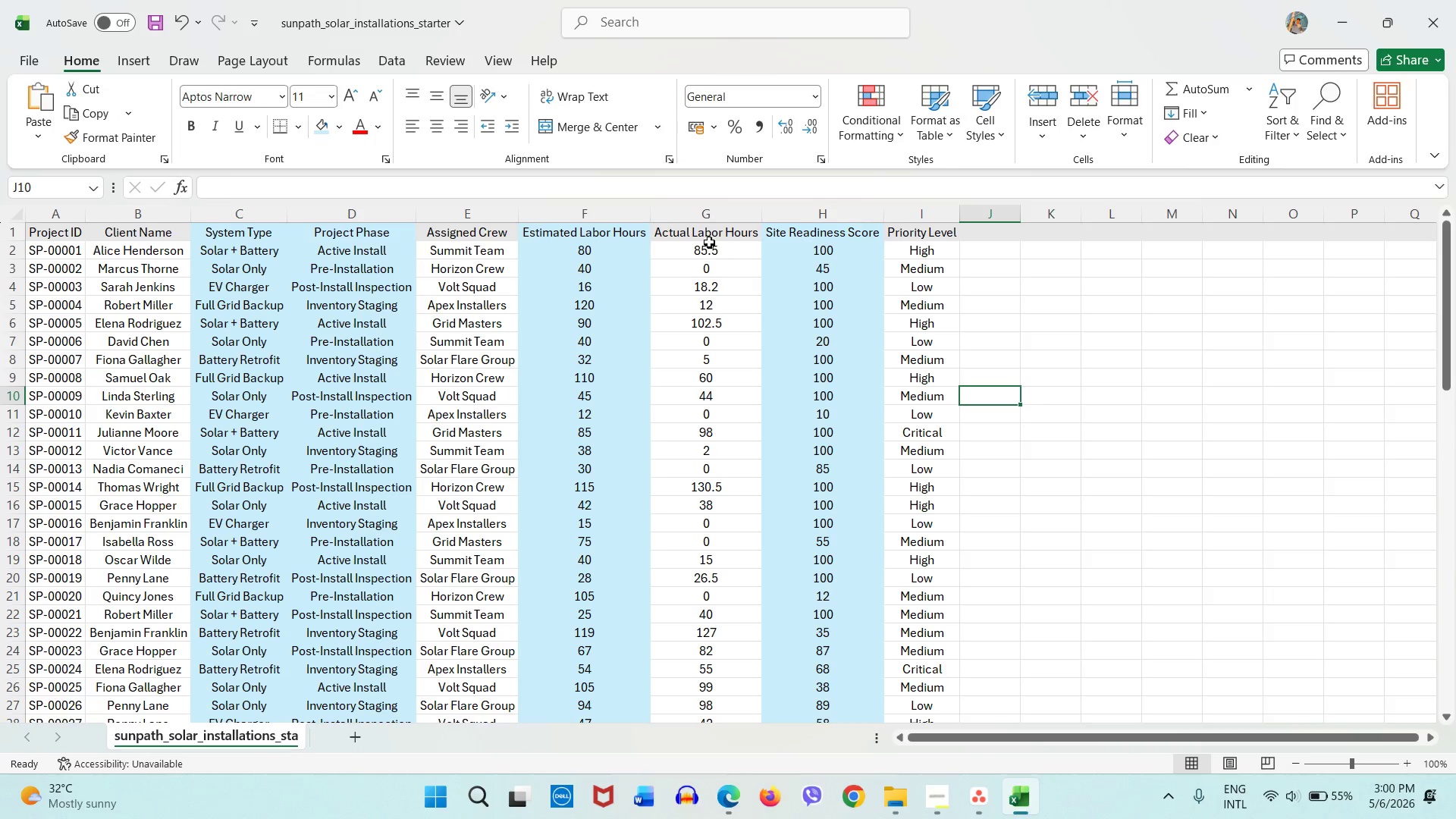 
left_click([711, 212])
 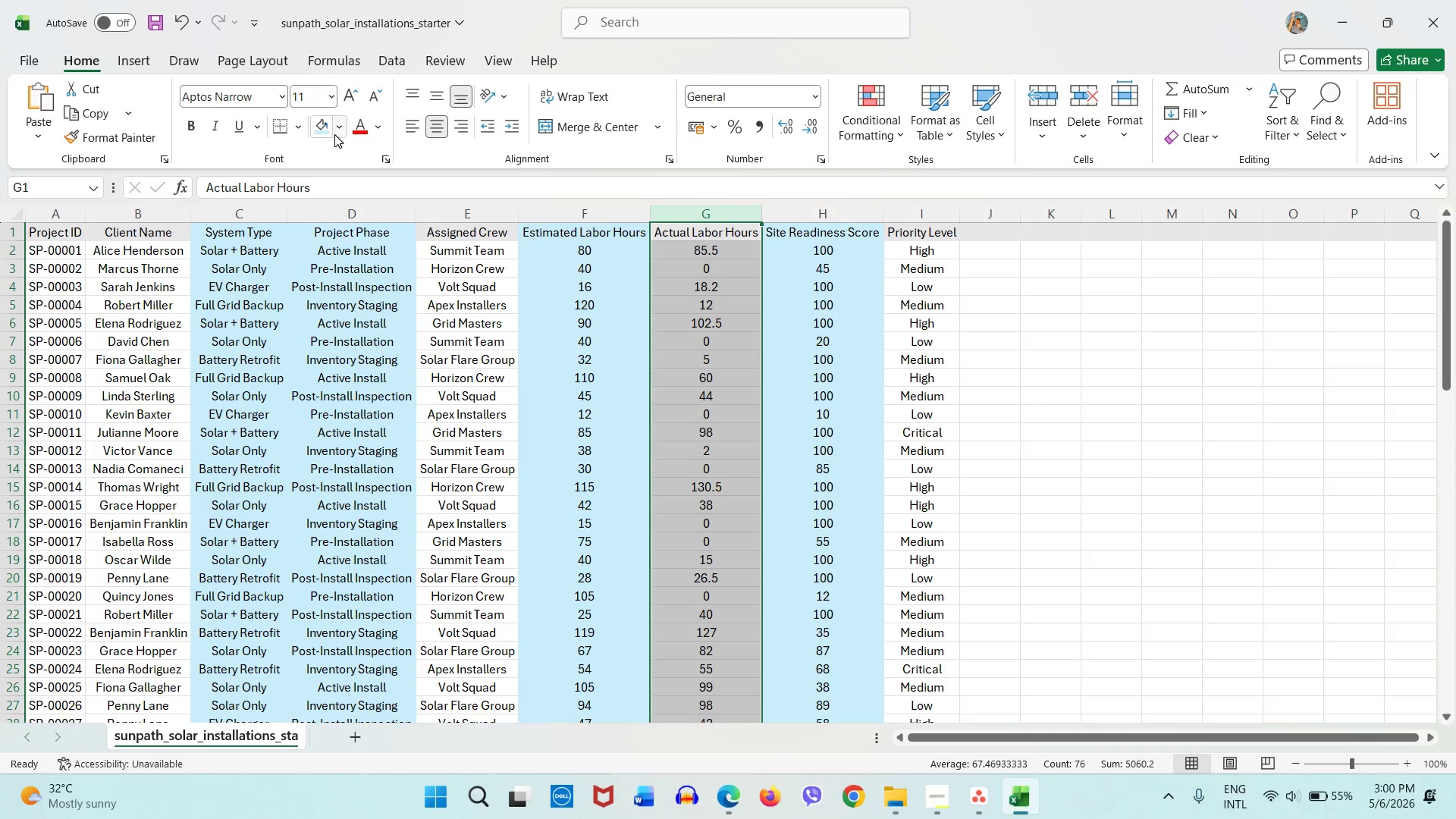 
left_click([328, 132])
 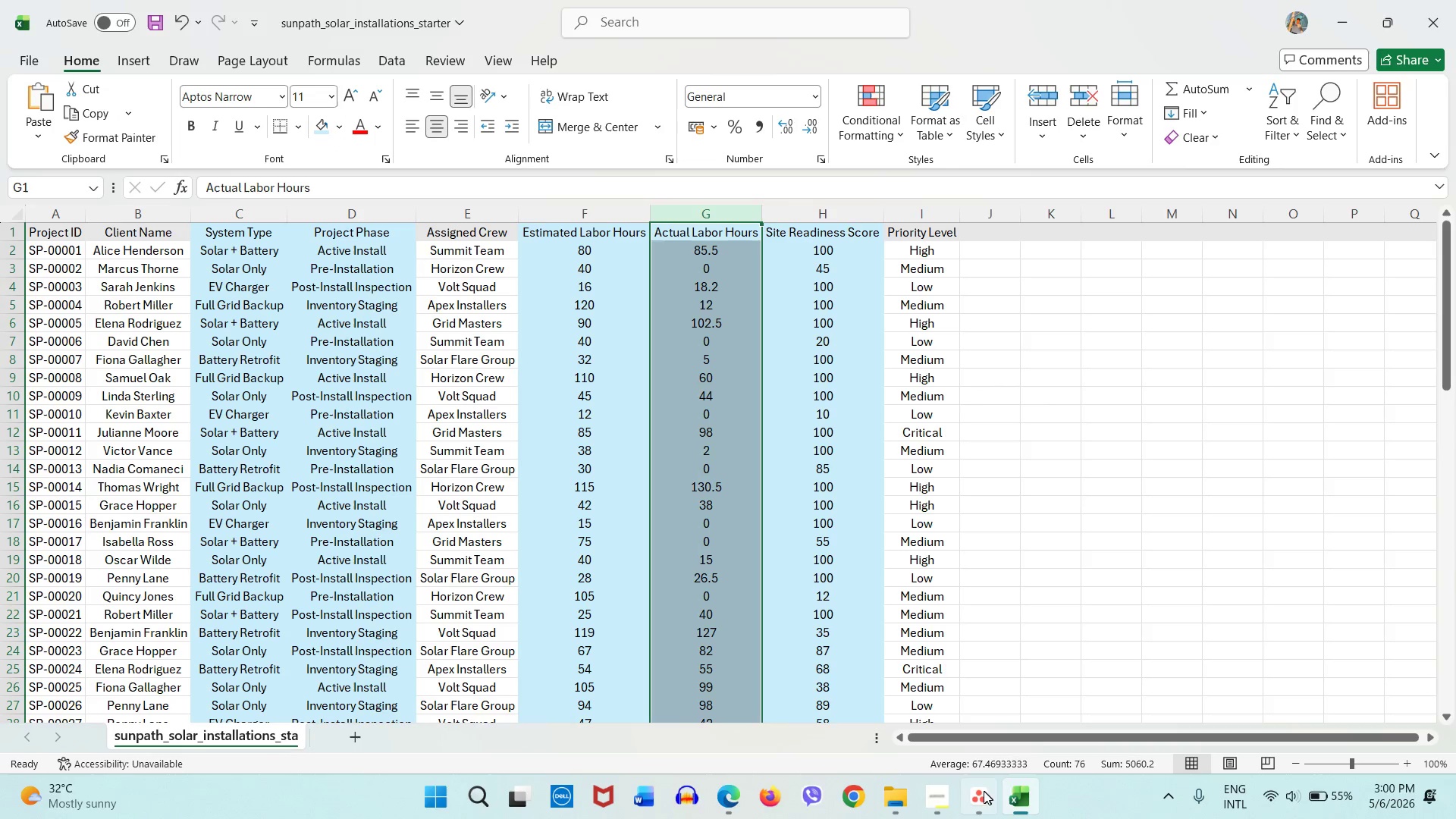 
left_click([978, 793])
 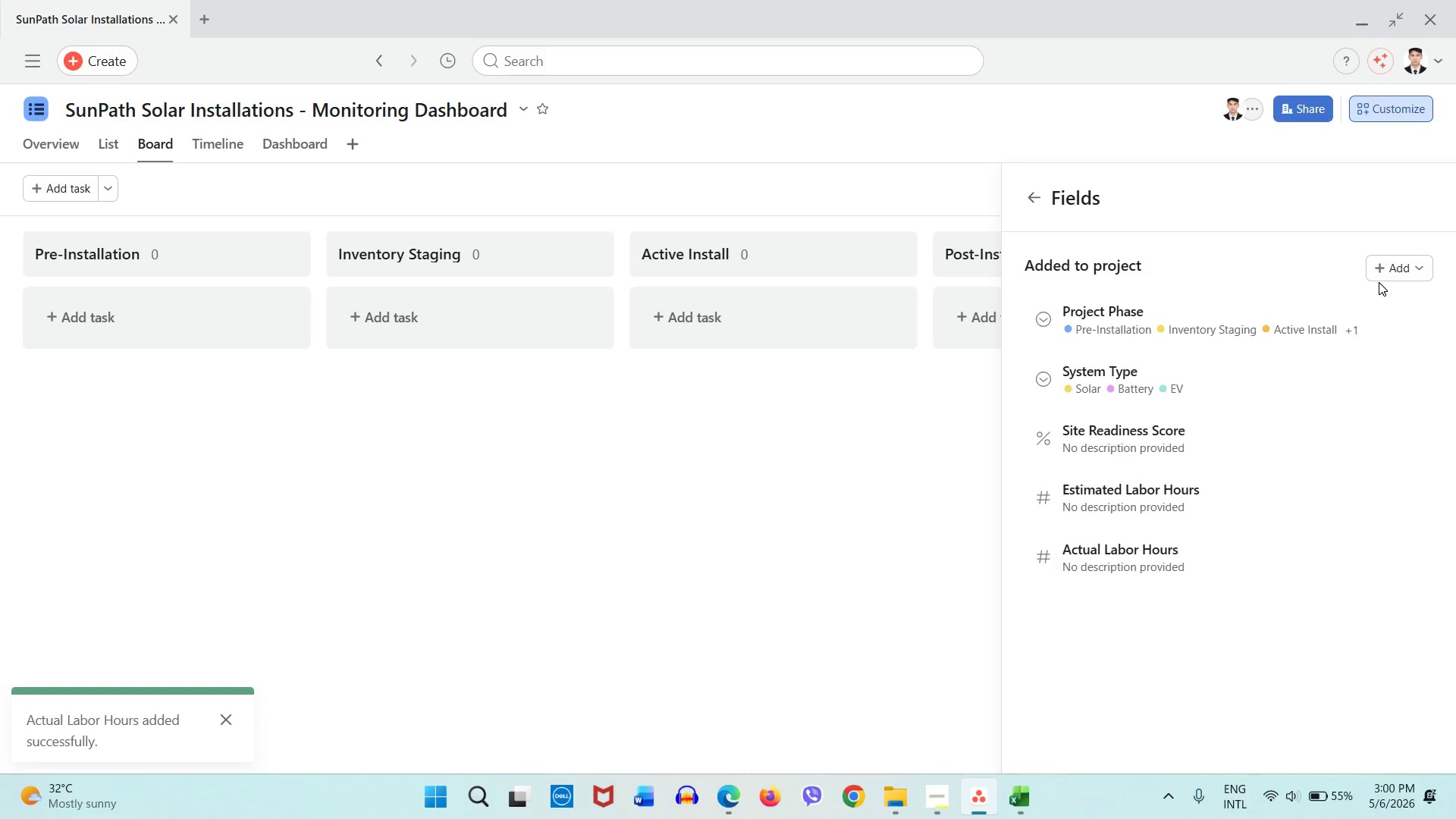 
wait(9.92)
 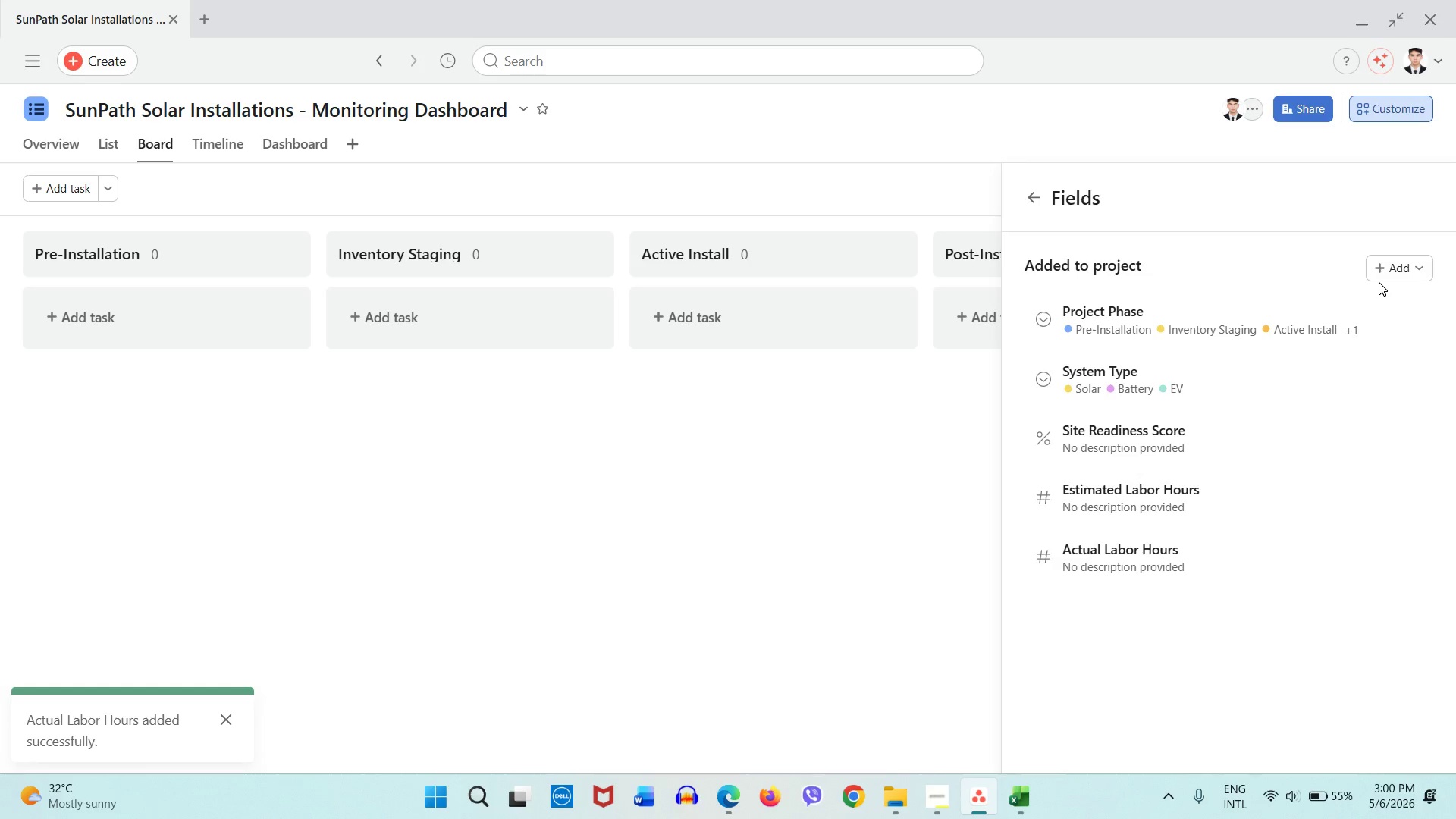 
left_click([1018, 774])
 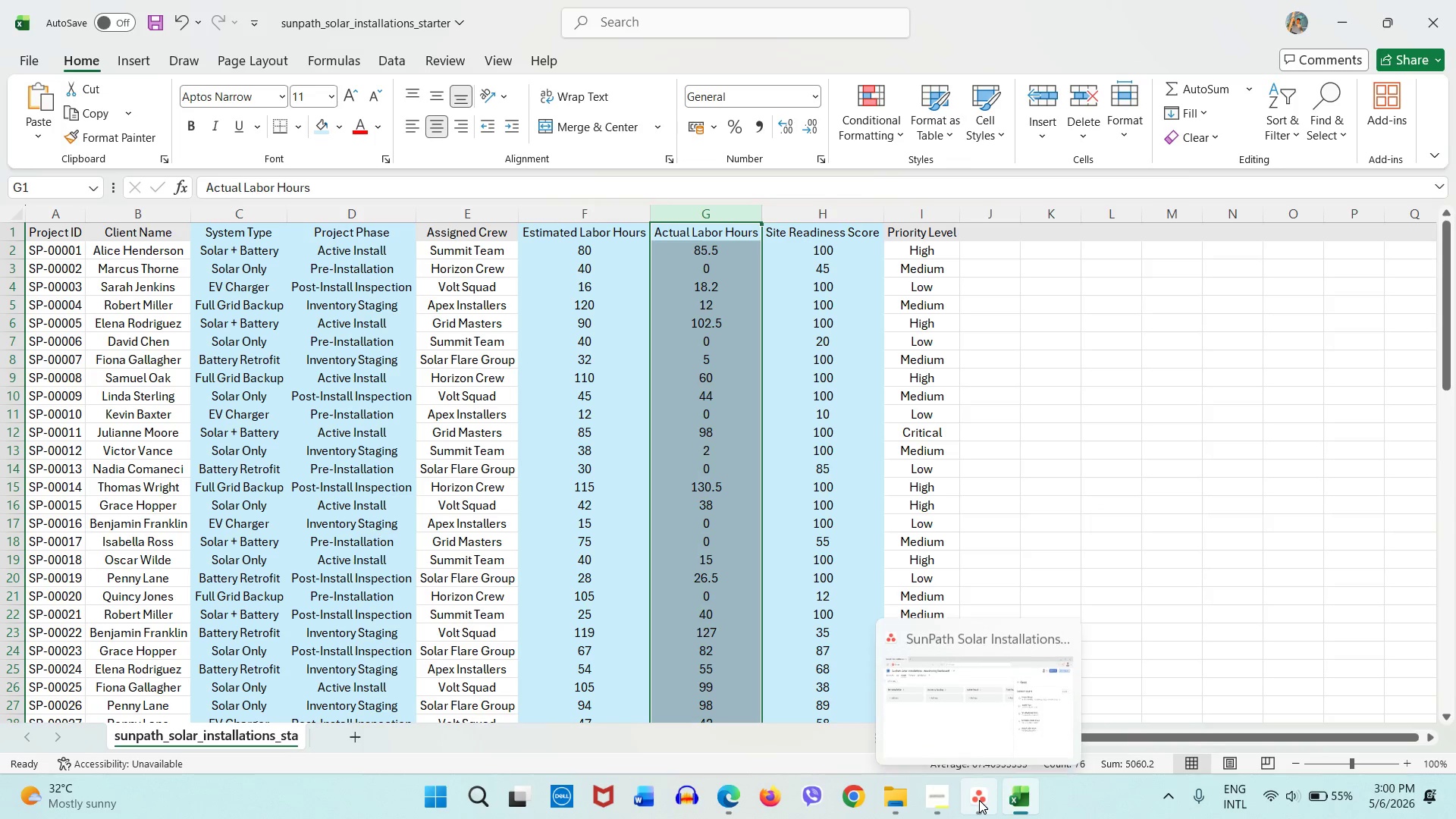 
left_click([979, 800])
 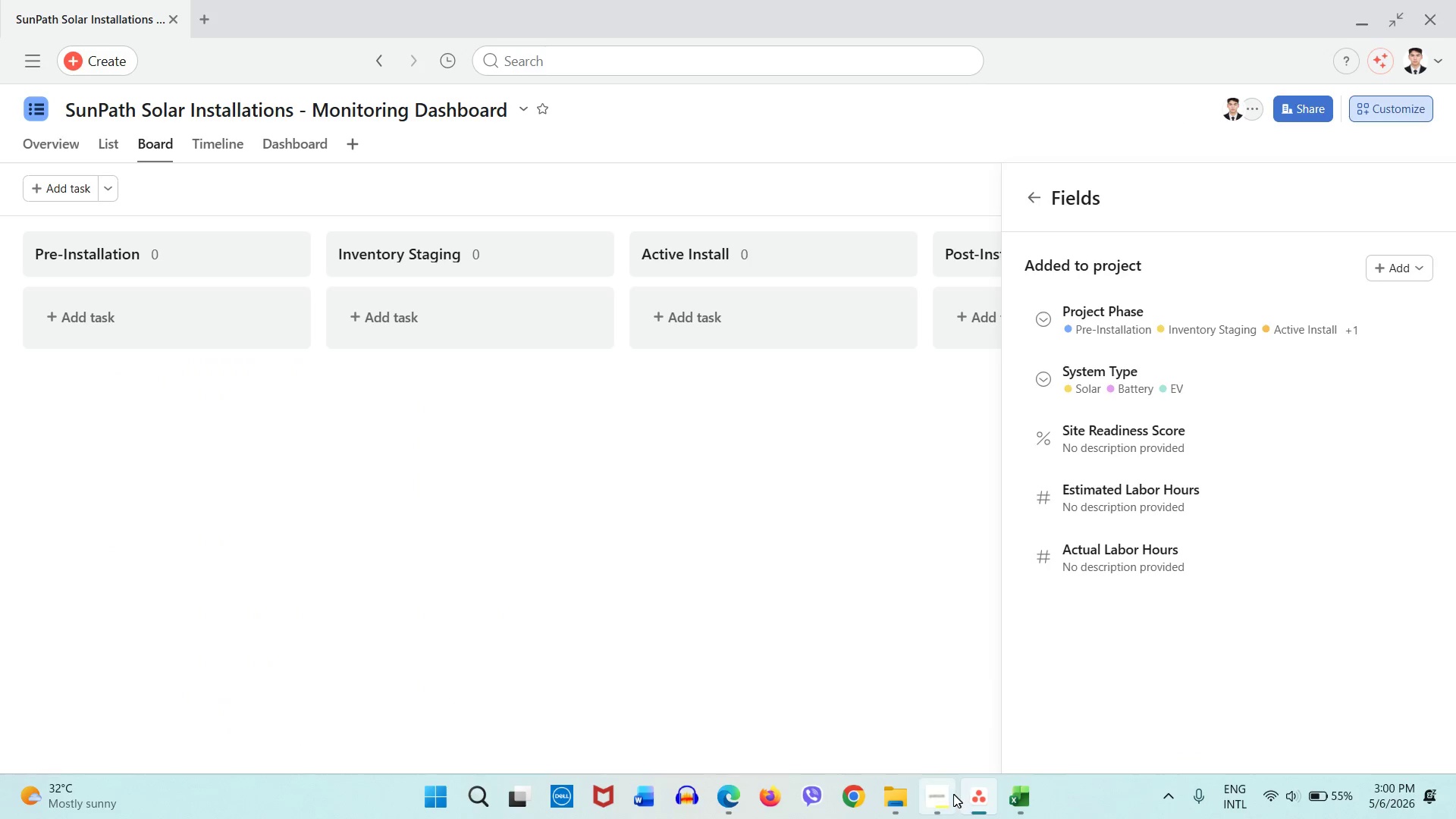 
left_click([947, 796])